 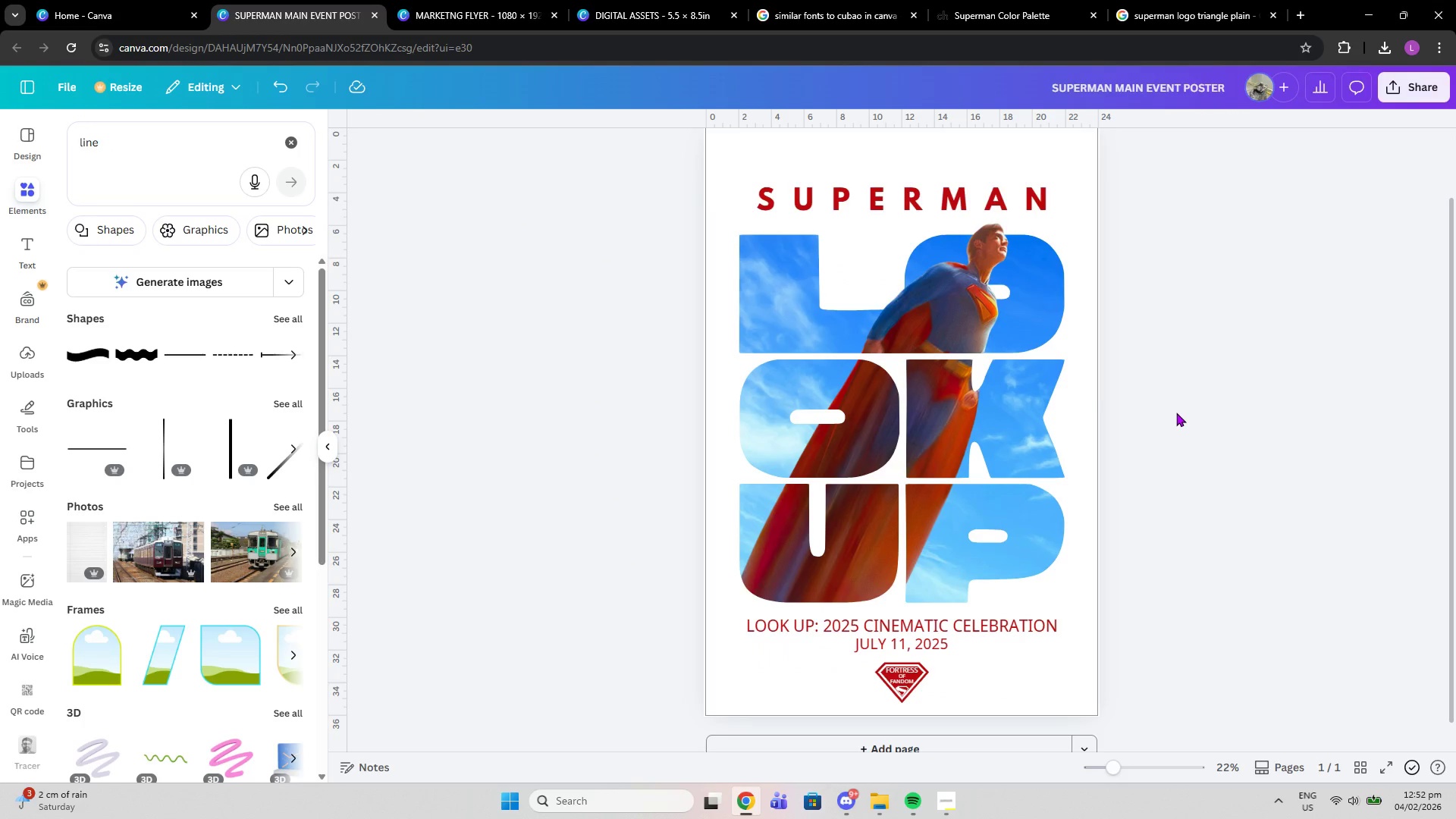 
scroll: coordinate [1176, 413], scroll_direction: up, amount: 1.0
 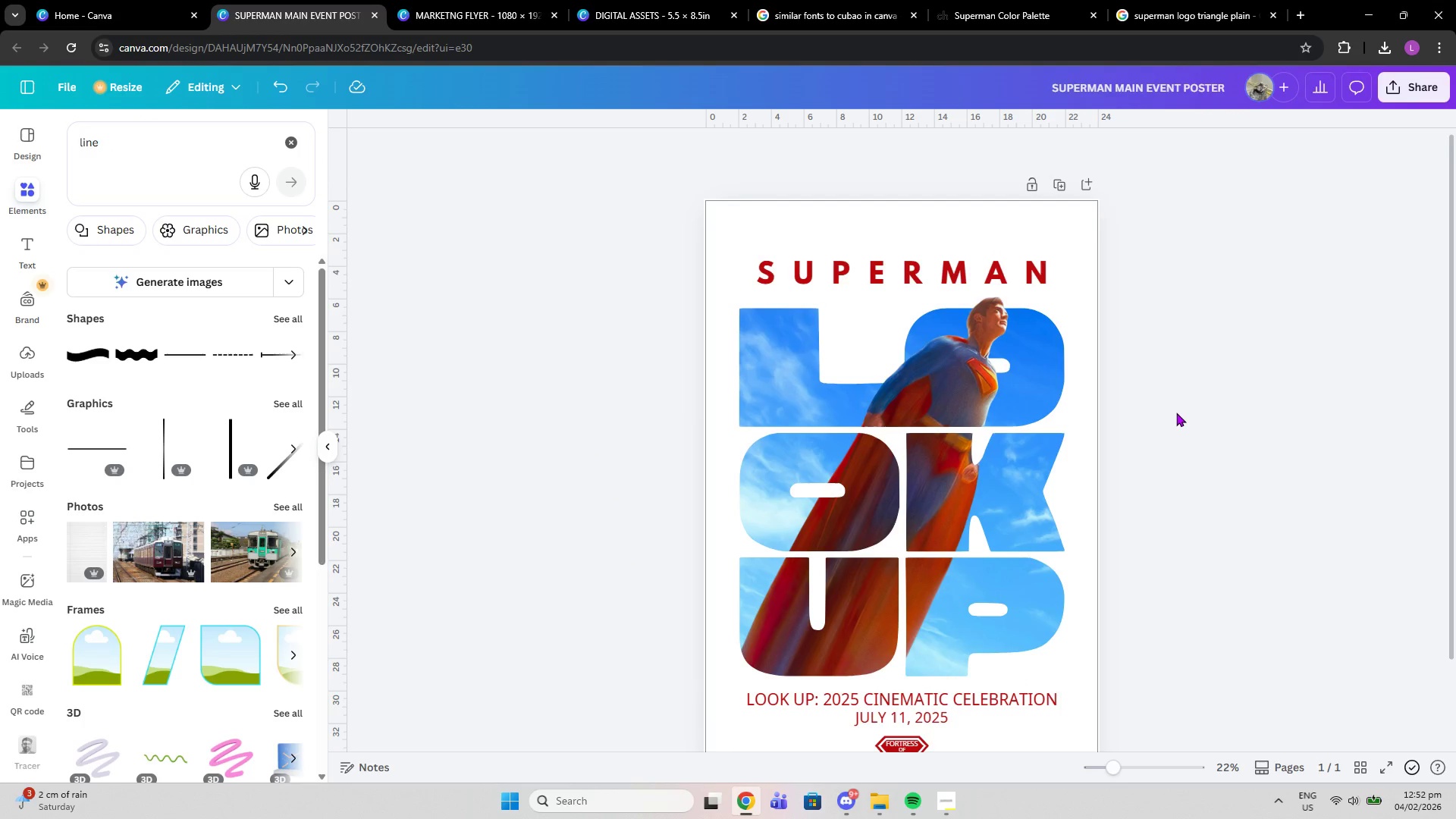 
scroll: coordinate [1176, 413], scroll_direction: down, amount: 1.0
 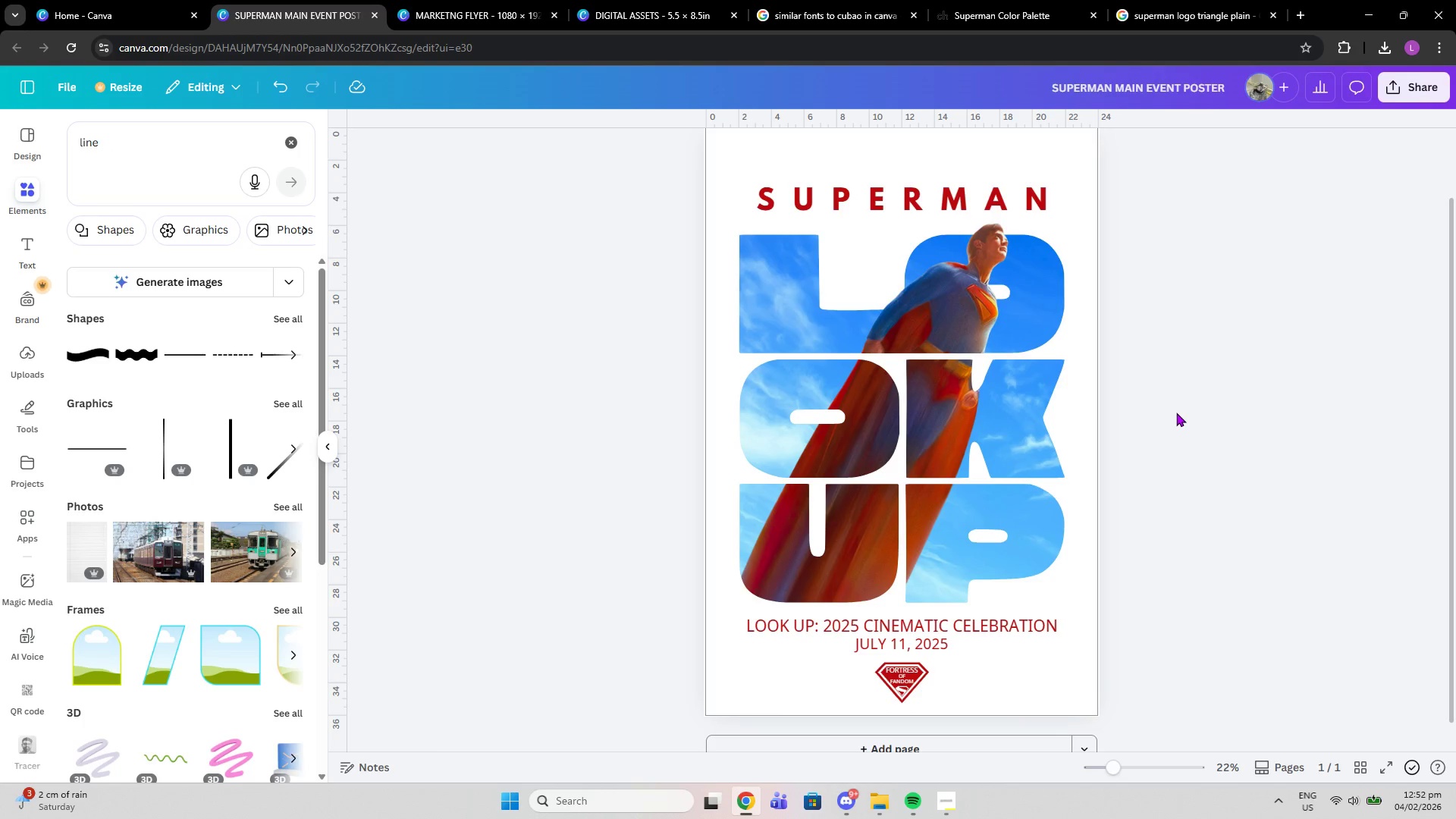 
scroll: coordinate [1176, 413], scroll_direction: up, amount: 1.0
 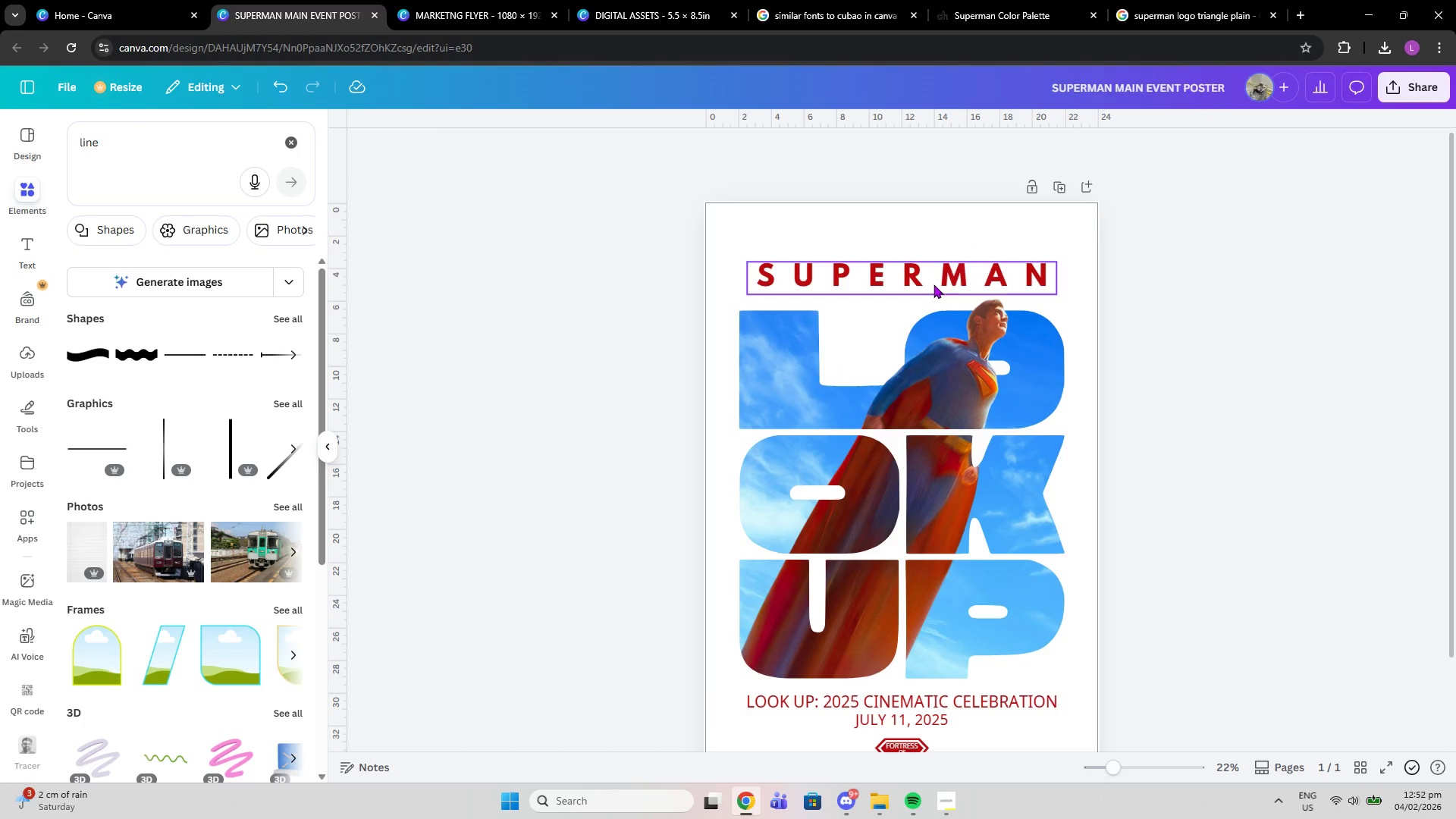 
left_click_drag(start_coordinate=[934, 284], to_coordinate=[934, 277])
 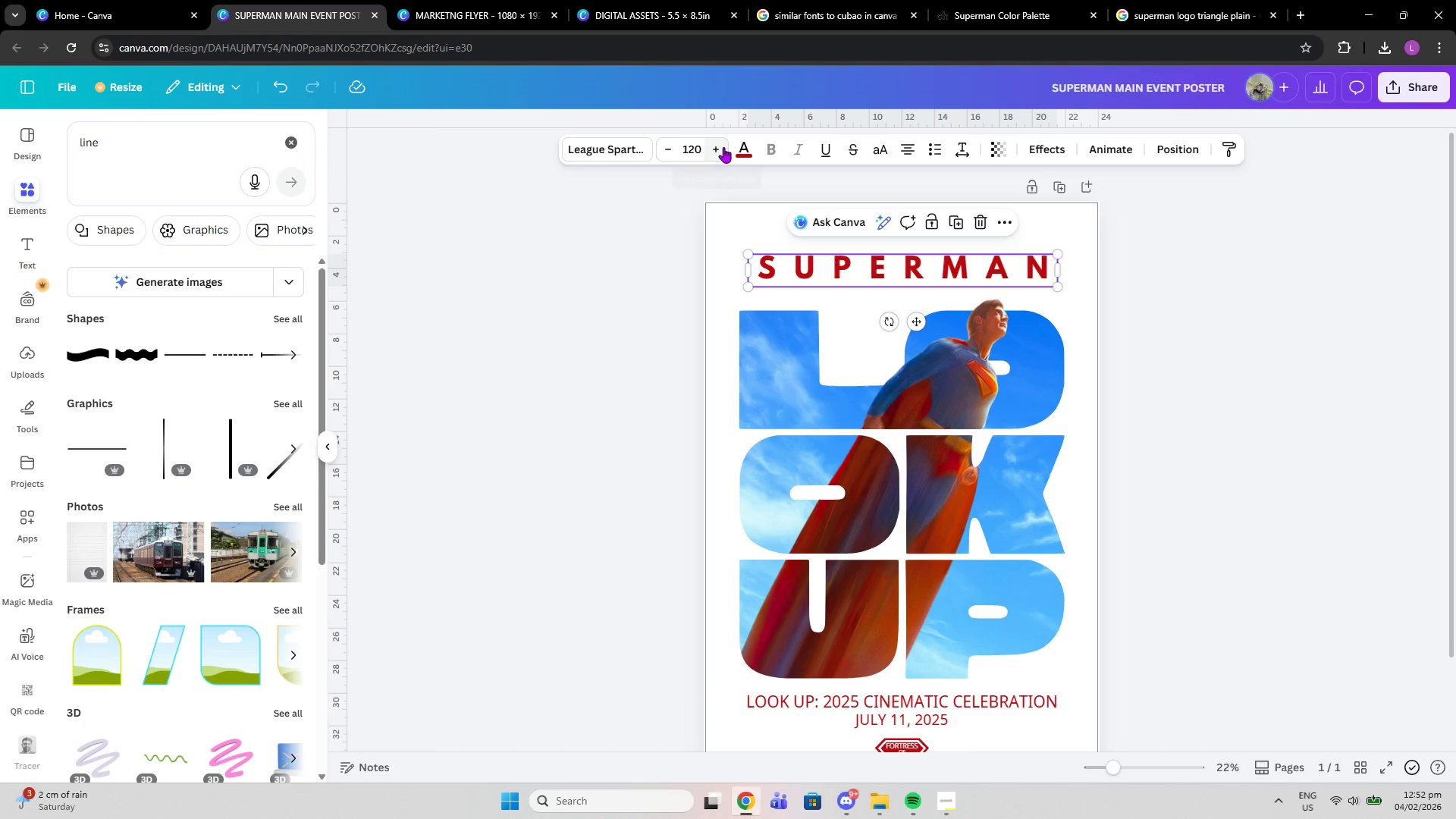 
double_click([723, 147])
 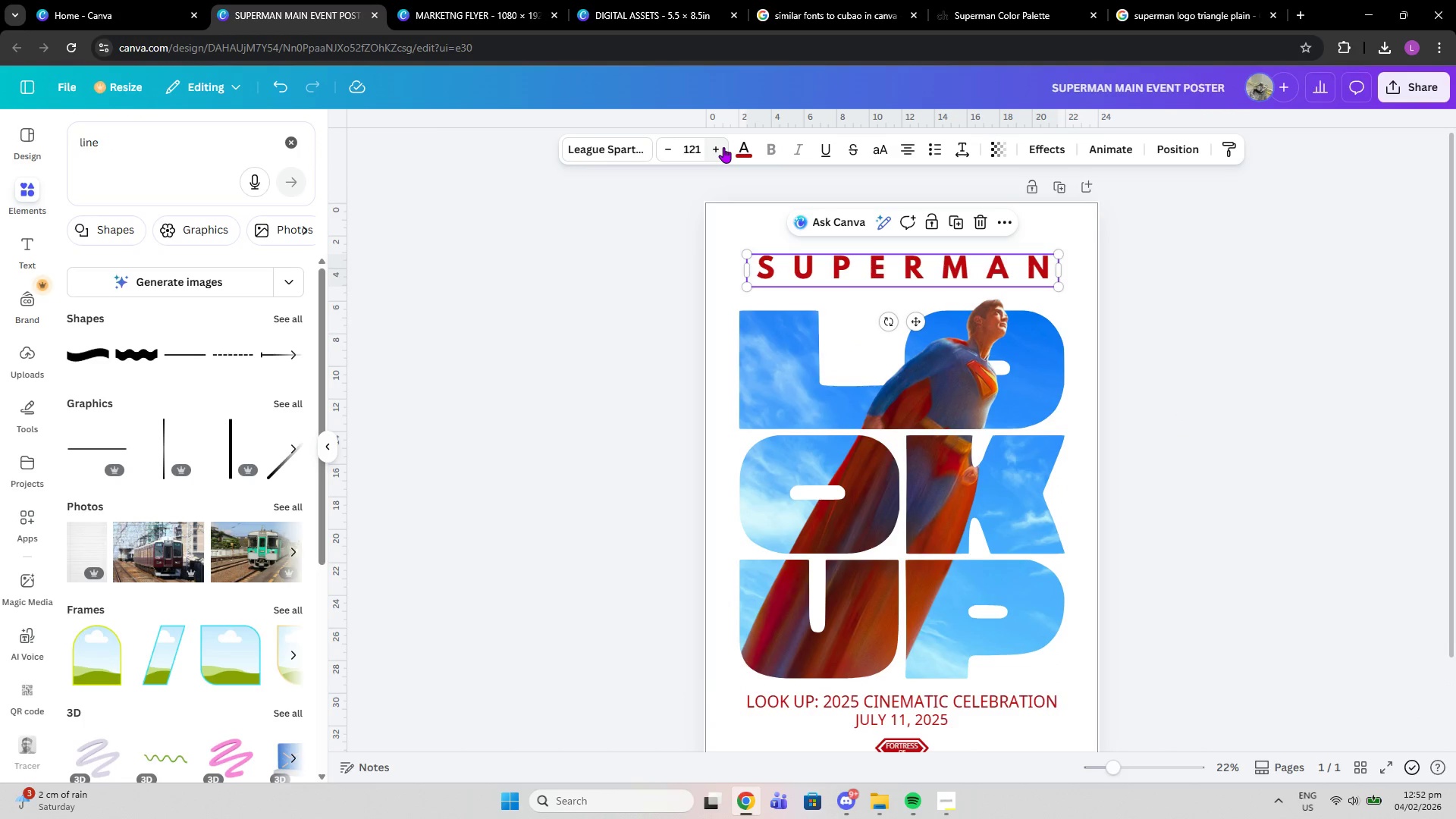 
triple_click([723, 147])
 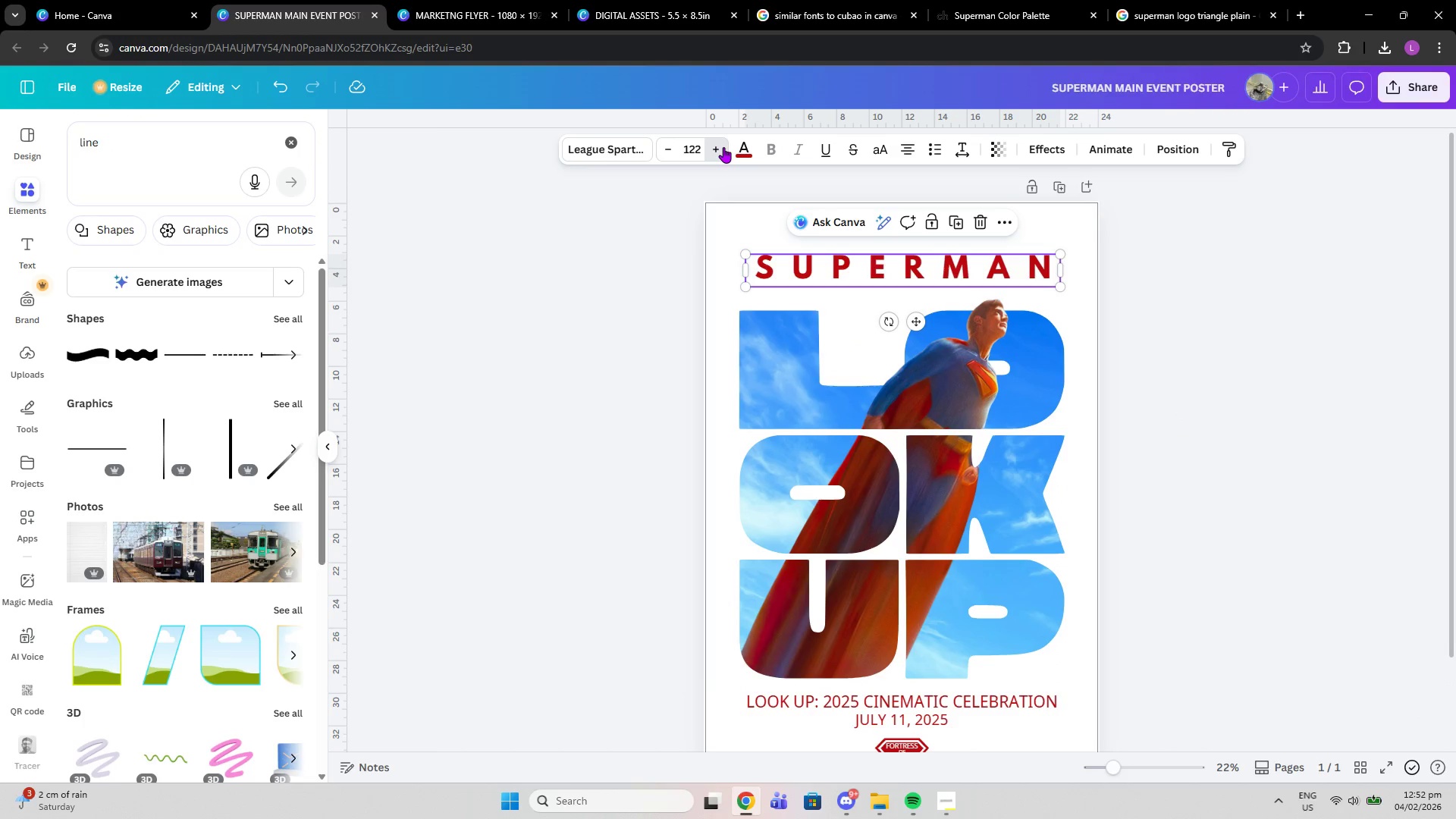 
triple_click([723, 147])
 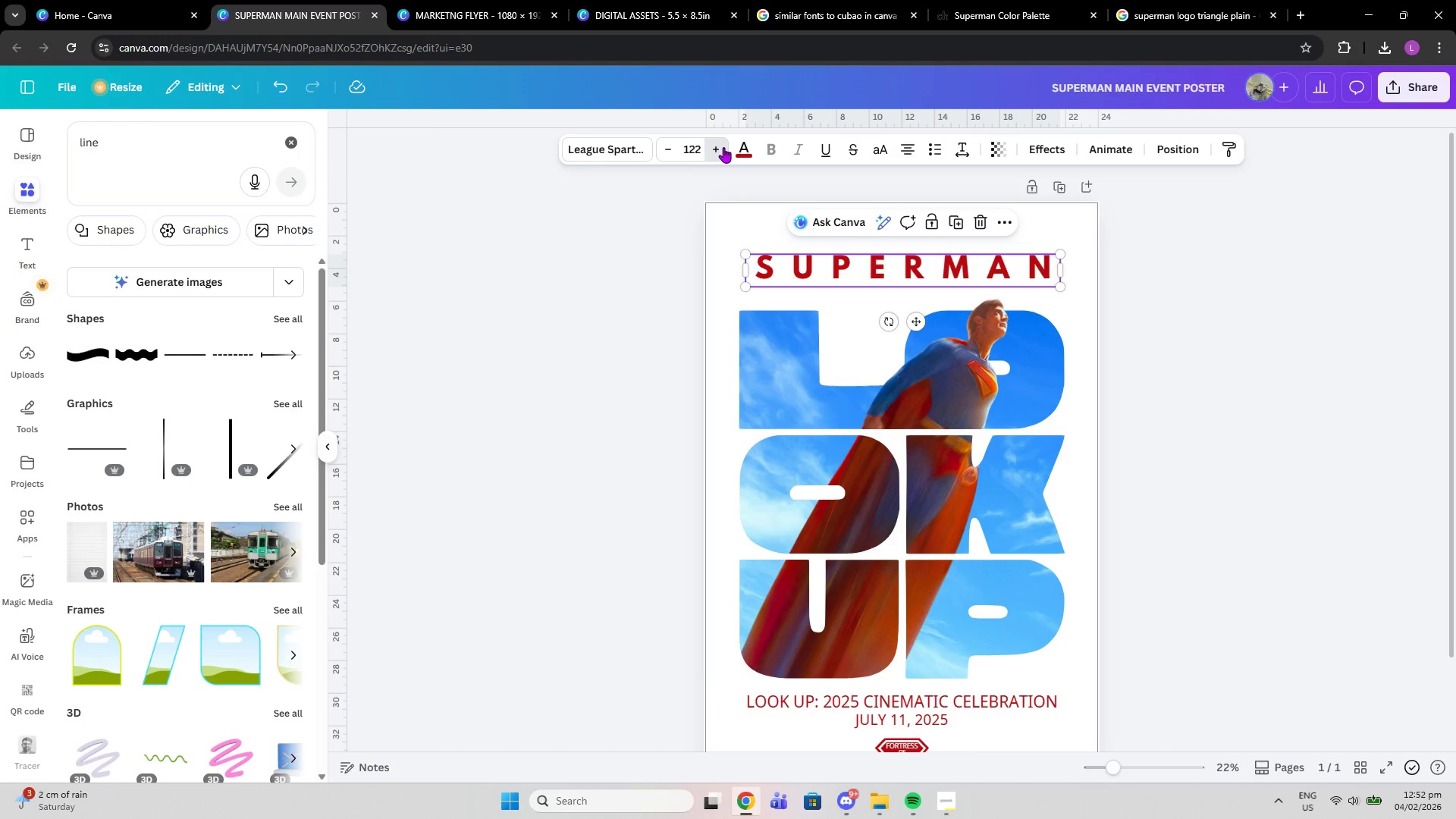 
triple_click([723, 147])
 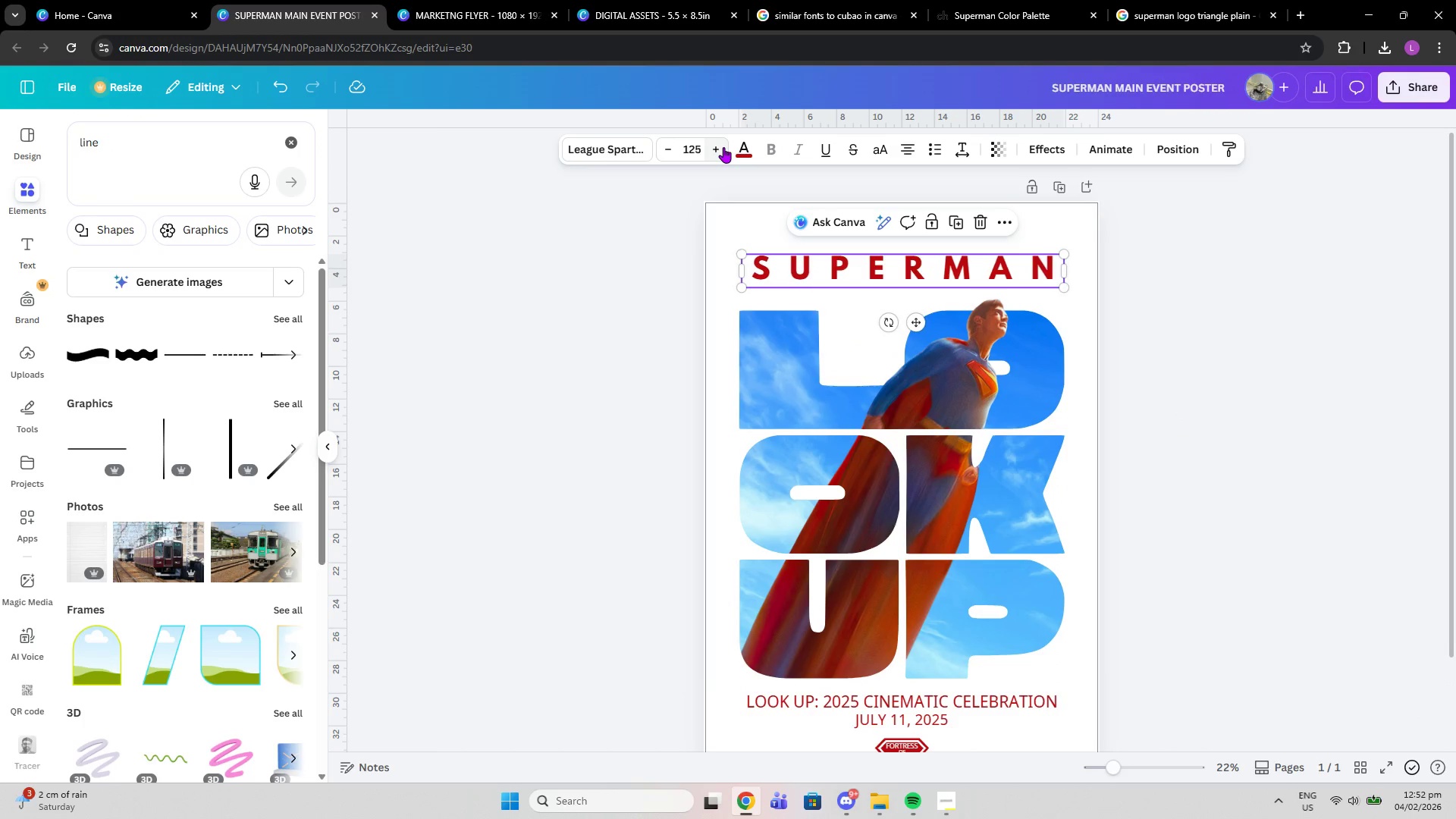 
triple_click([723, 147])
 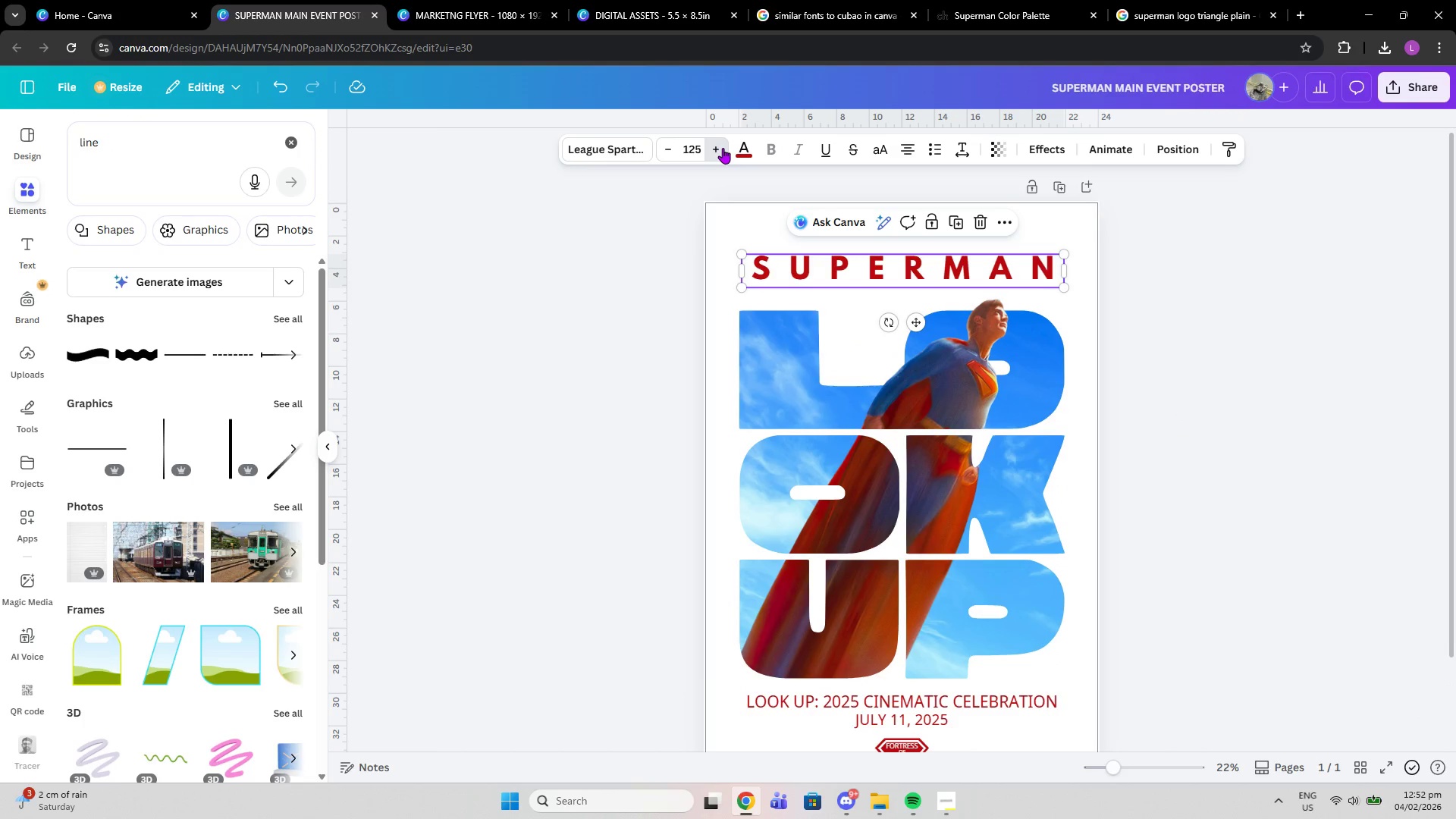 
triple_click([723, 148])
 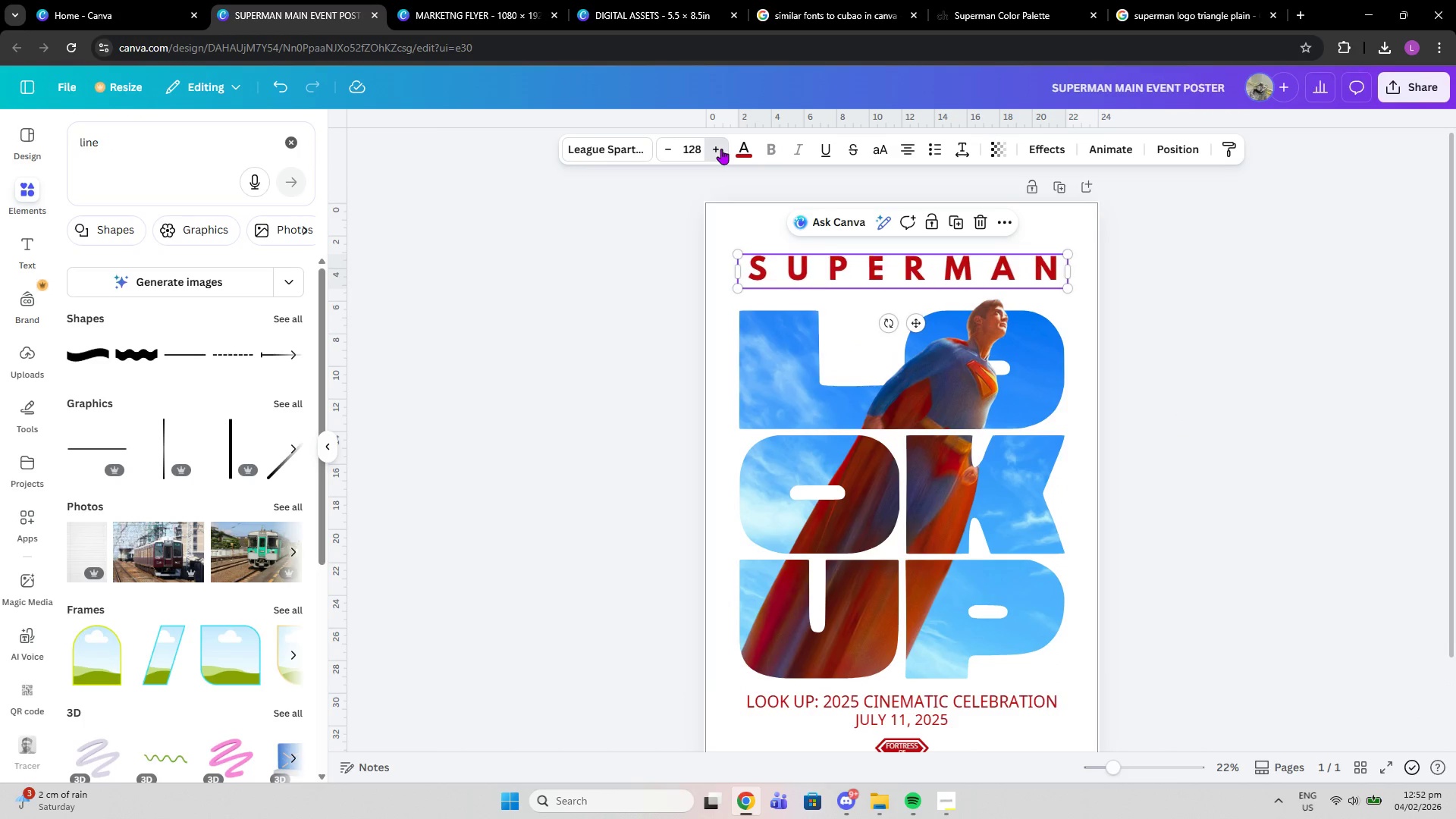 
triple_click([721, 149])
 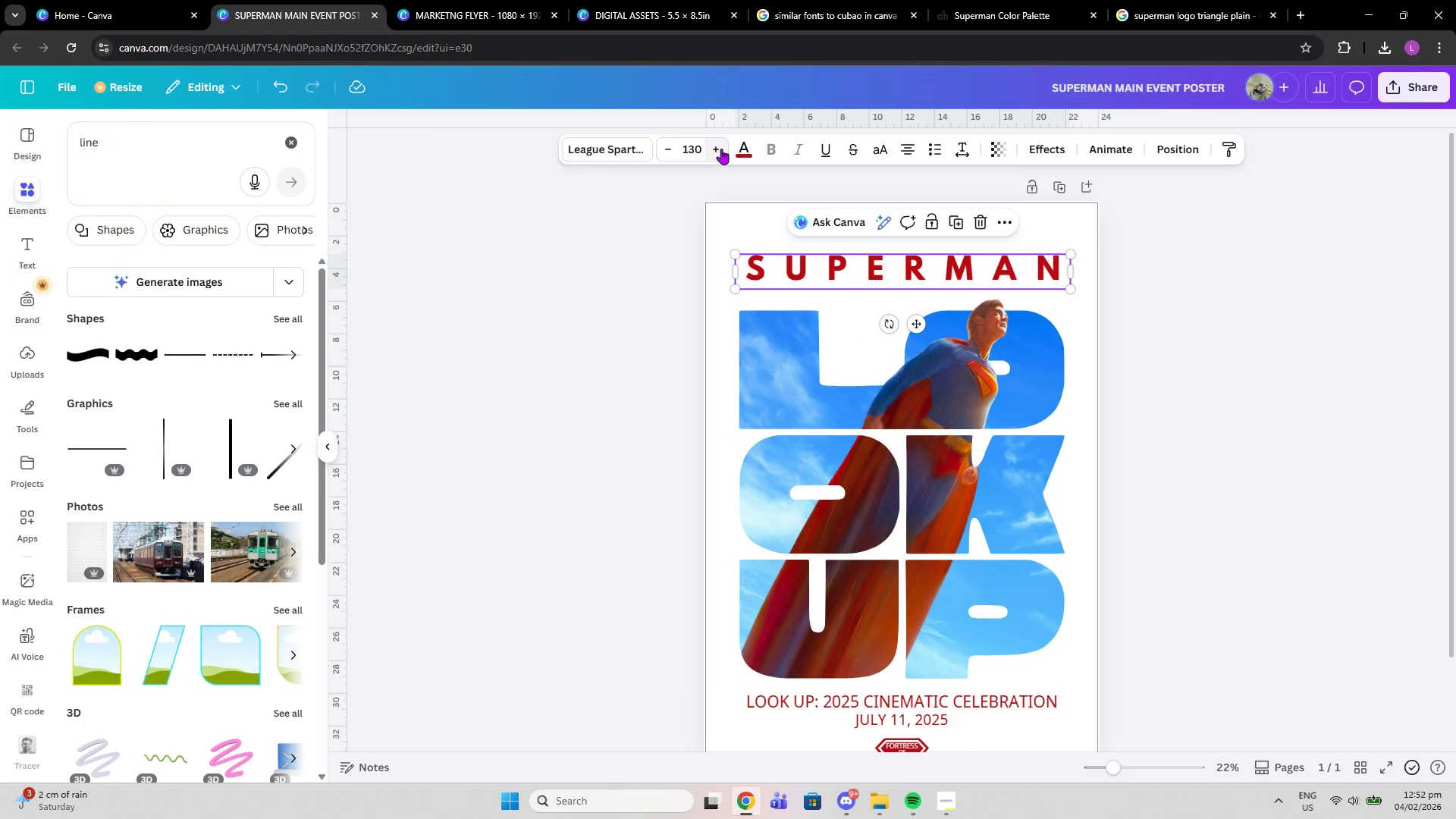 
double_click([721, 149])
 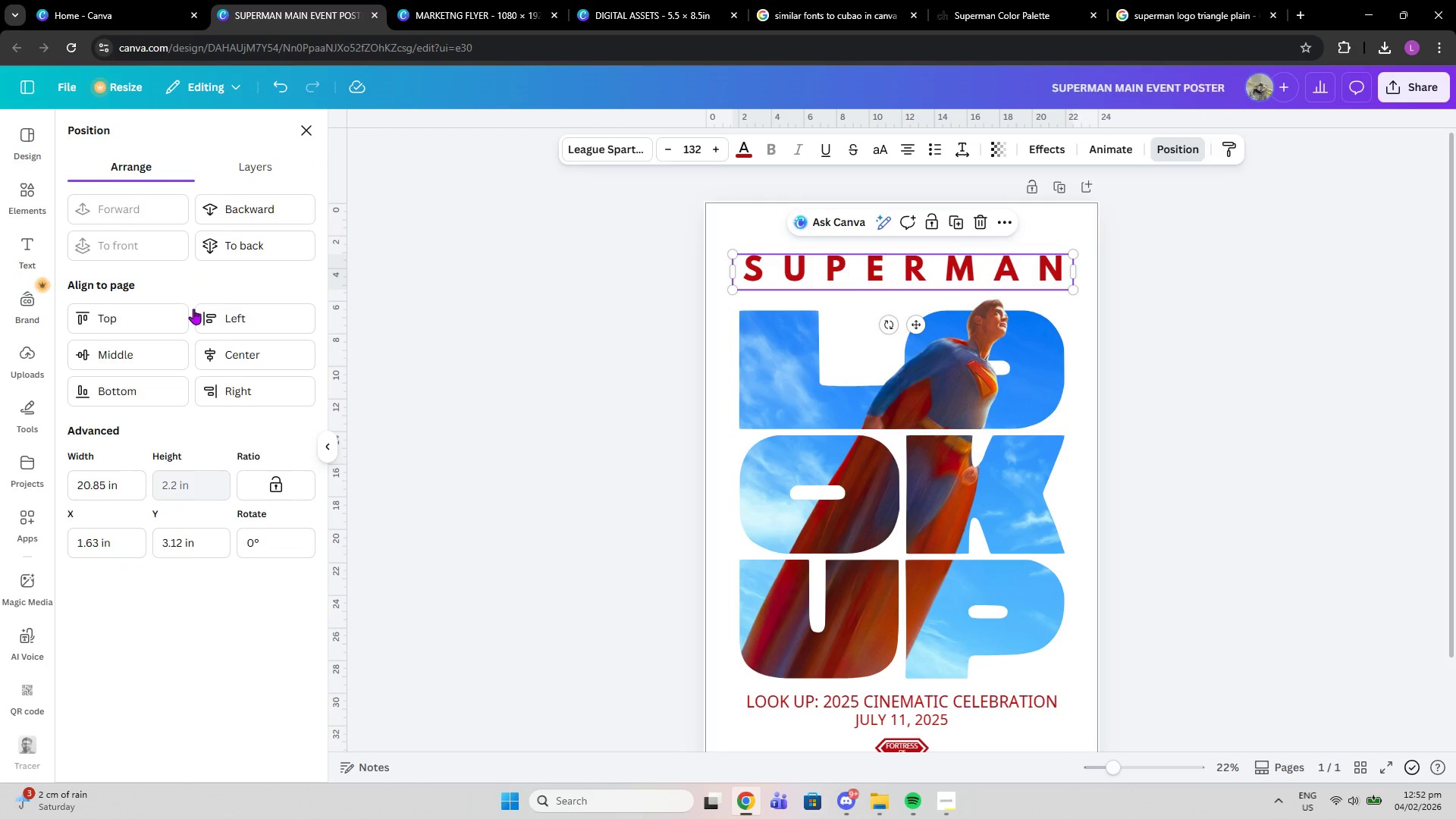 
left_click([231, 349])
 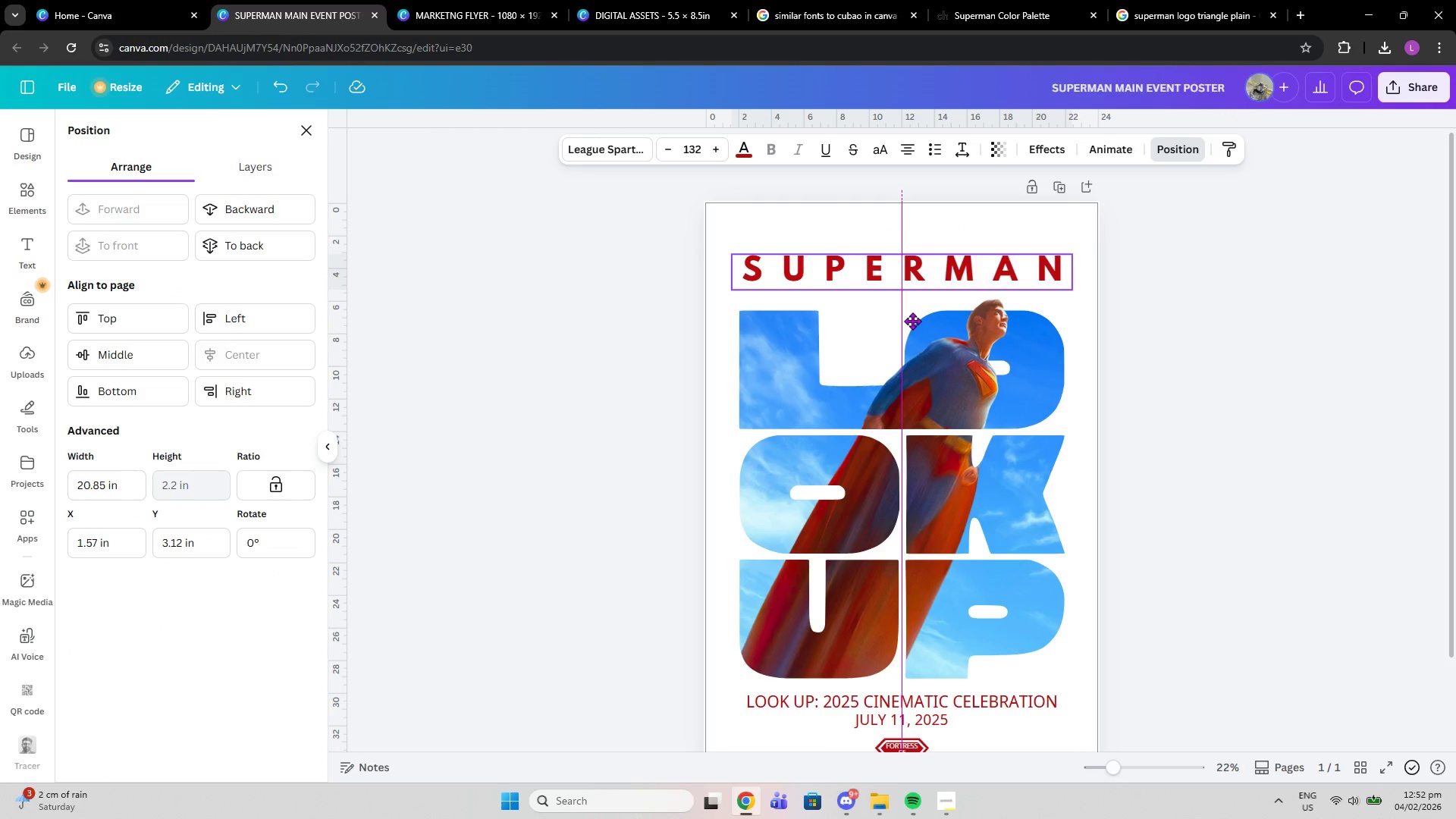 
left_click([912, 321])
 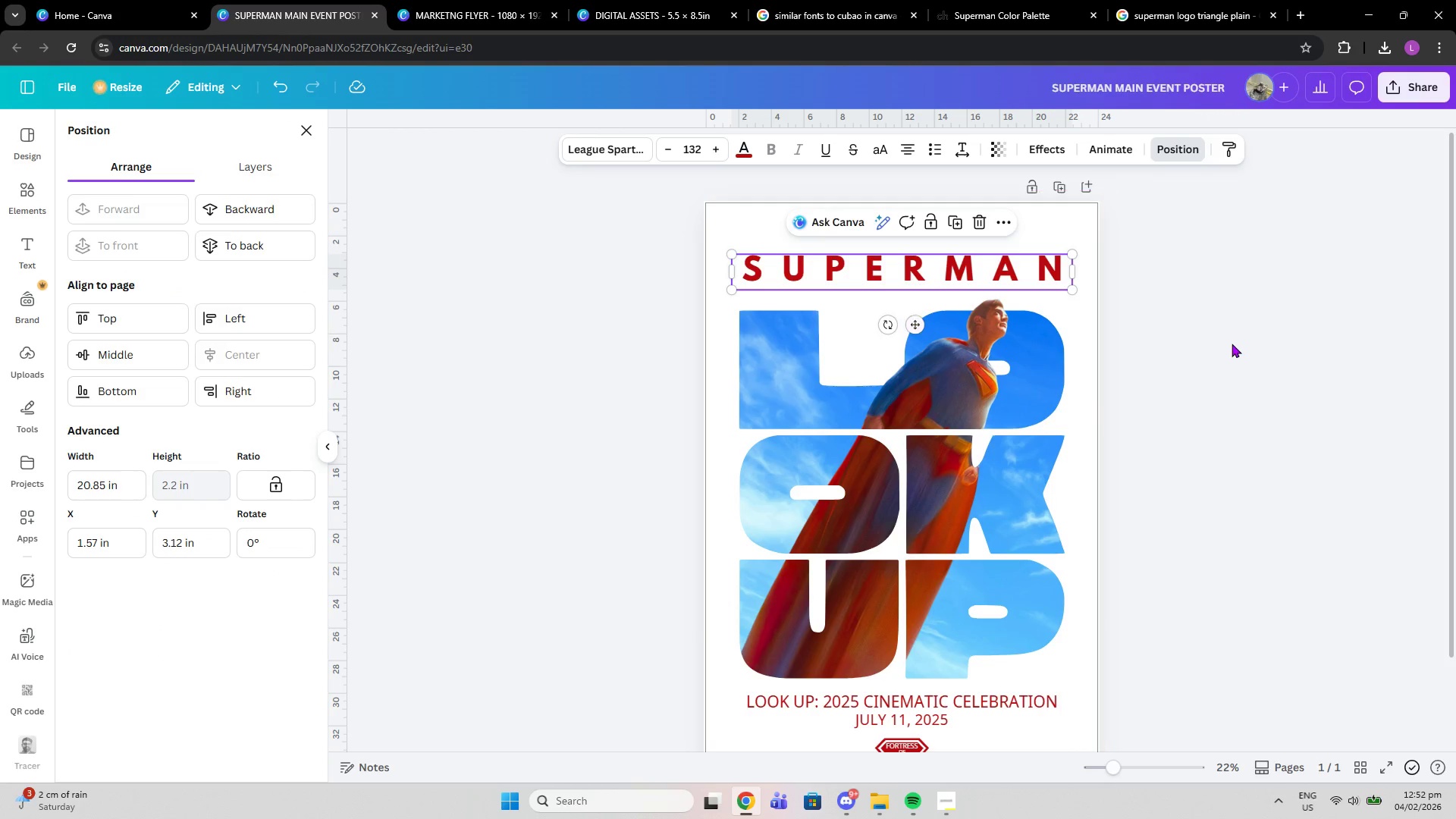 
double_click([1232, 344])
 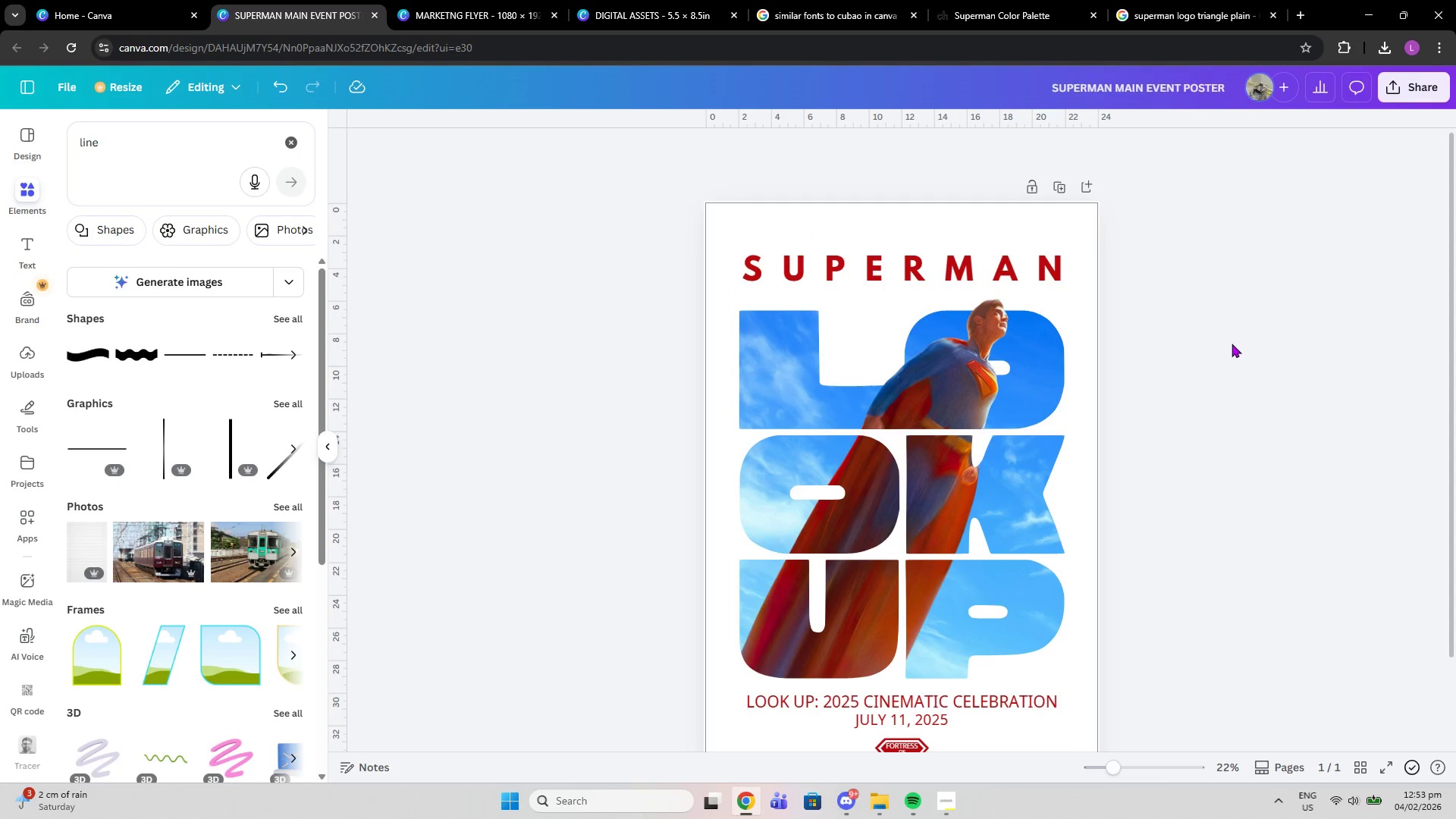 
scroll: coordinate [1181, 348], scroll_direction: down, amount: 4.0
 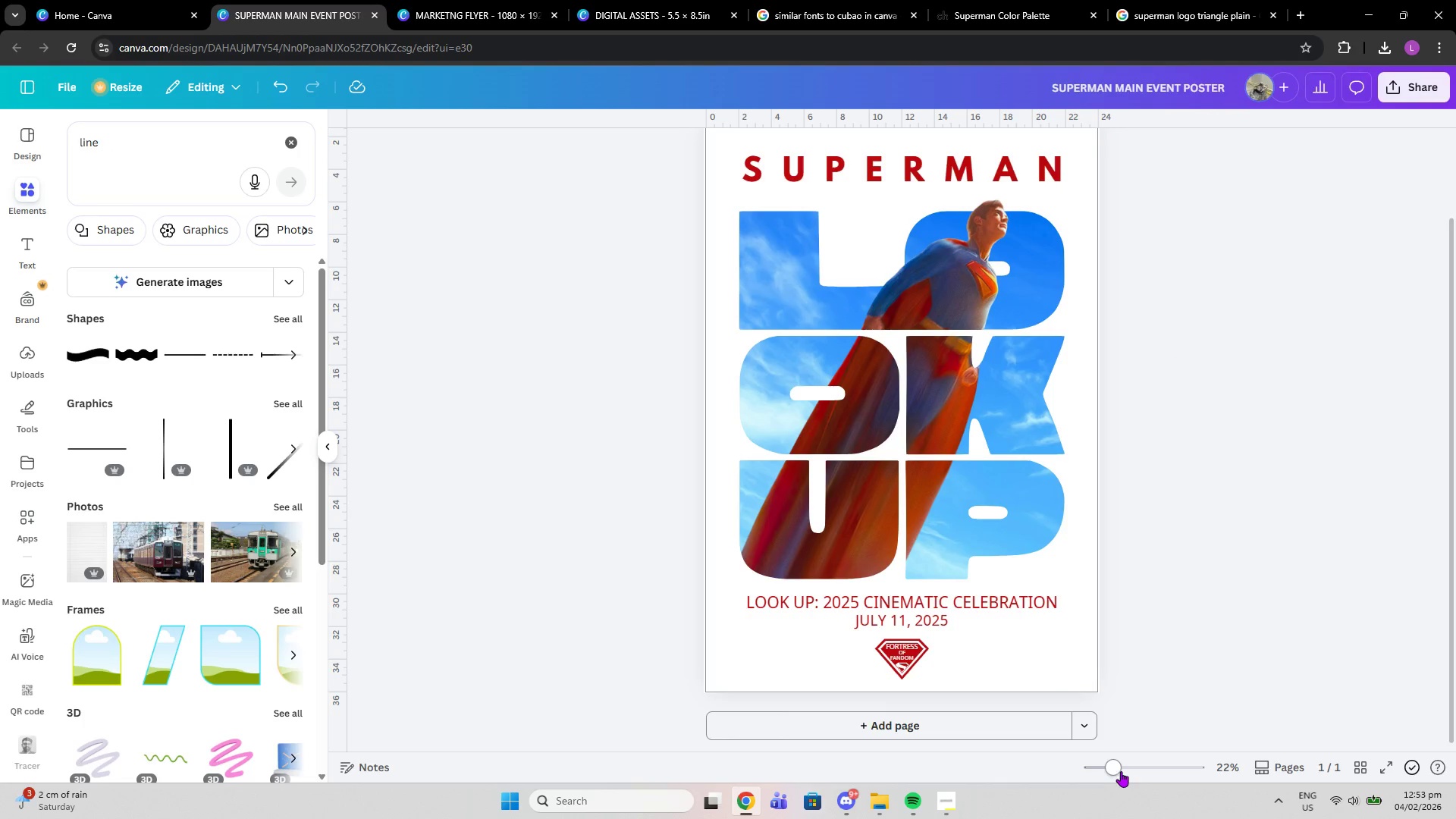 
left_click_drag(start_coordinate=[1117, 770], to_coordinate=[1124, 770])
 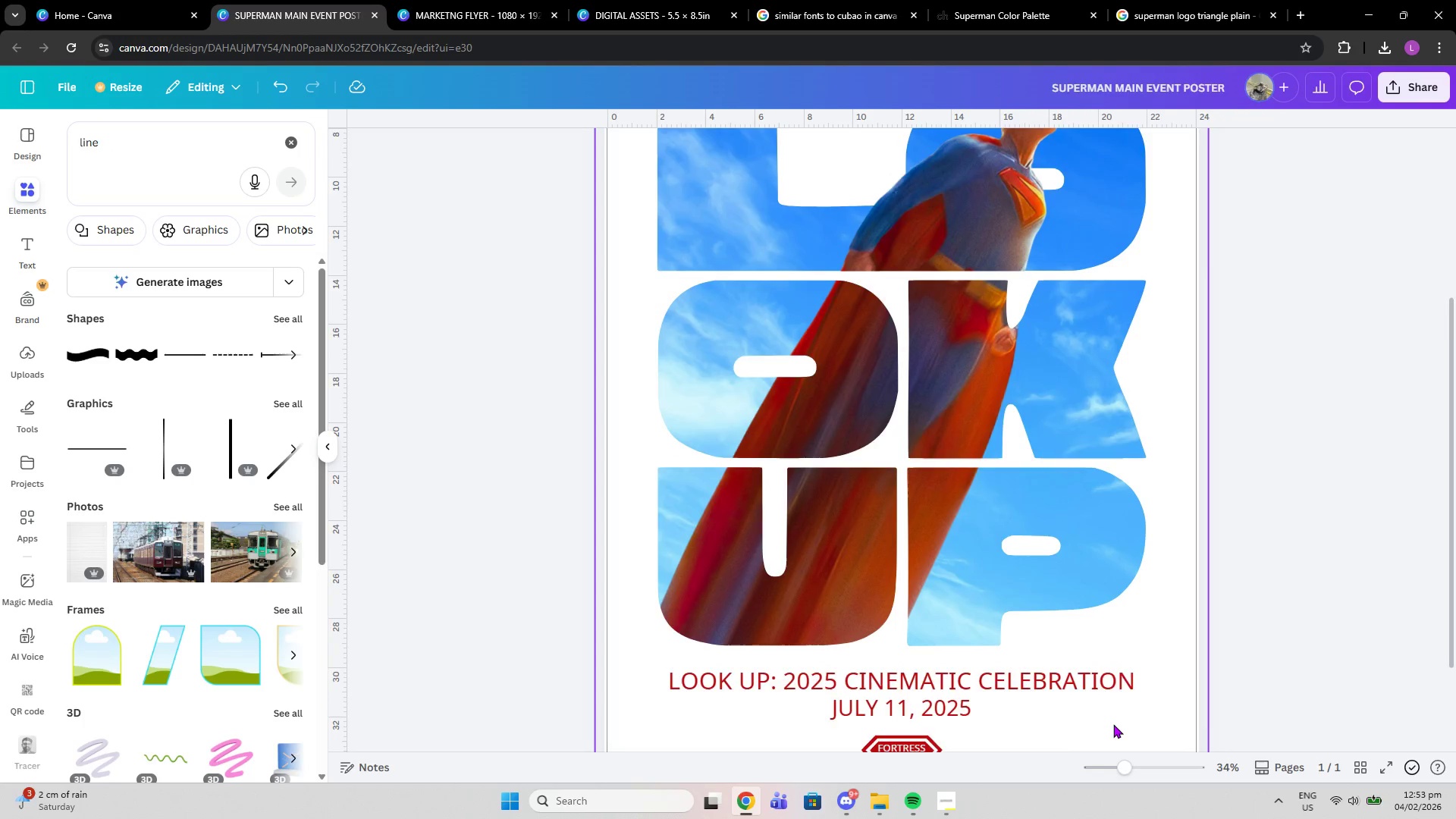 
scroll: coordinate [1113, 726], scroll_direction: down, amount: 1.0
 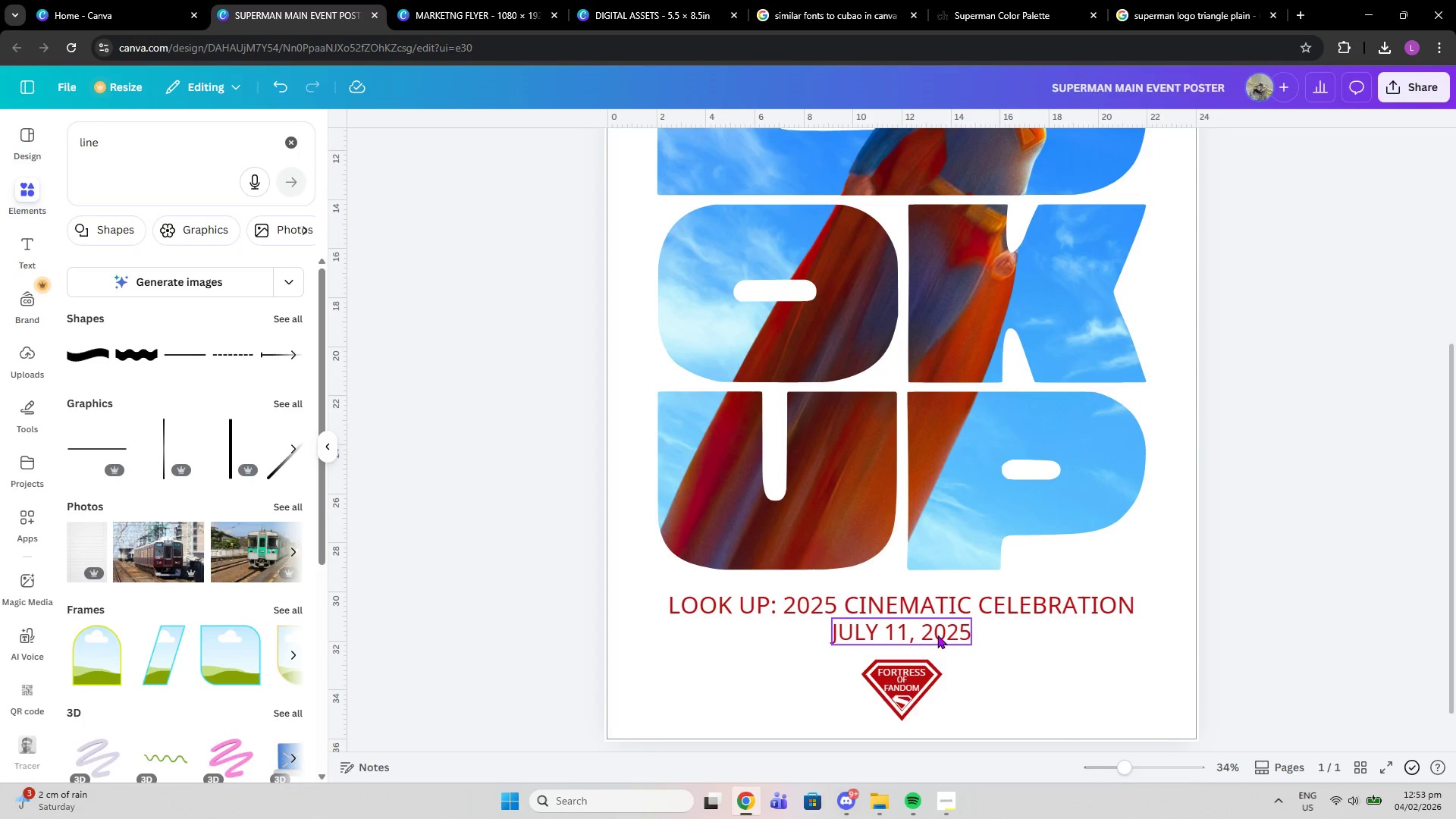 
left_click_drag(start_coordinate=[936, 635], to_coordinate=[936, 642])
 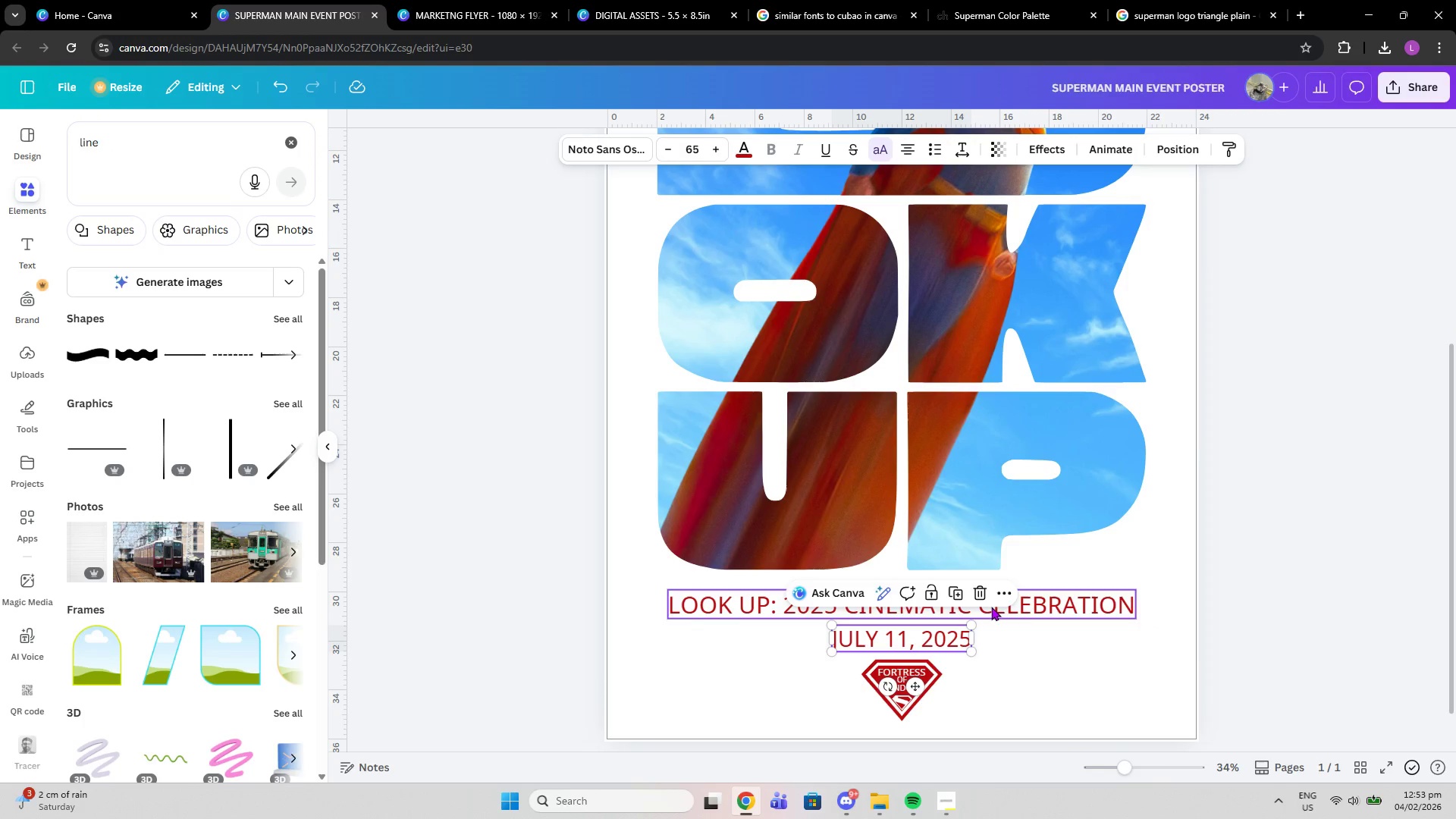 
left_click_drag(start_coordinate=[991, 607], to_coordinate=[992, 611])
 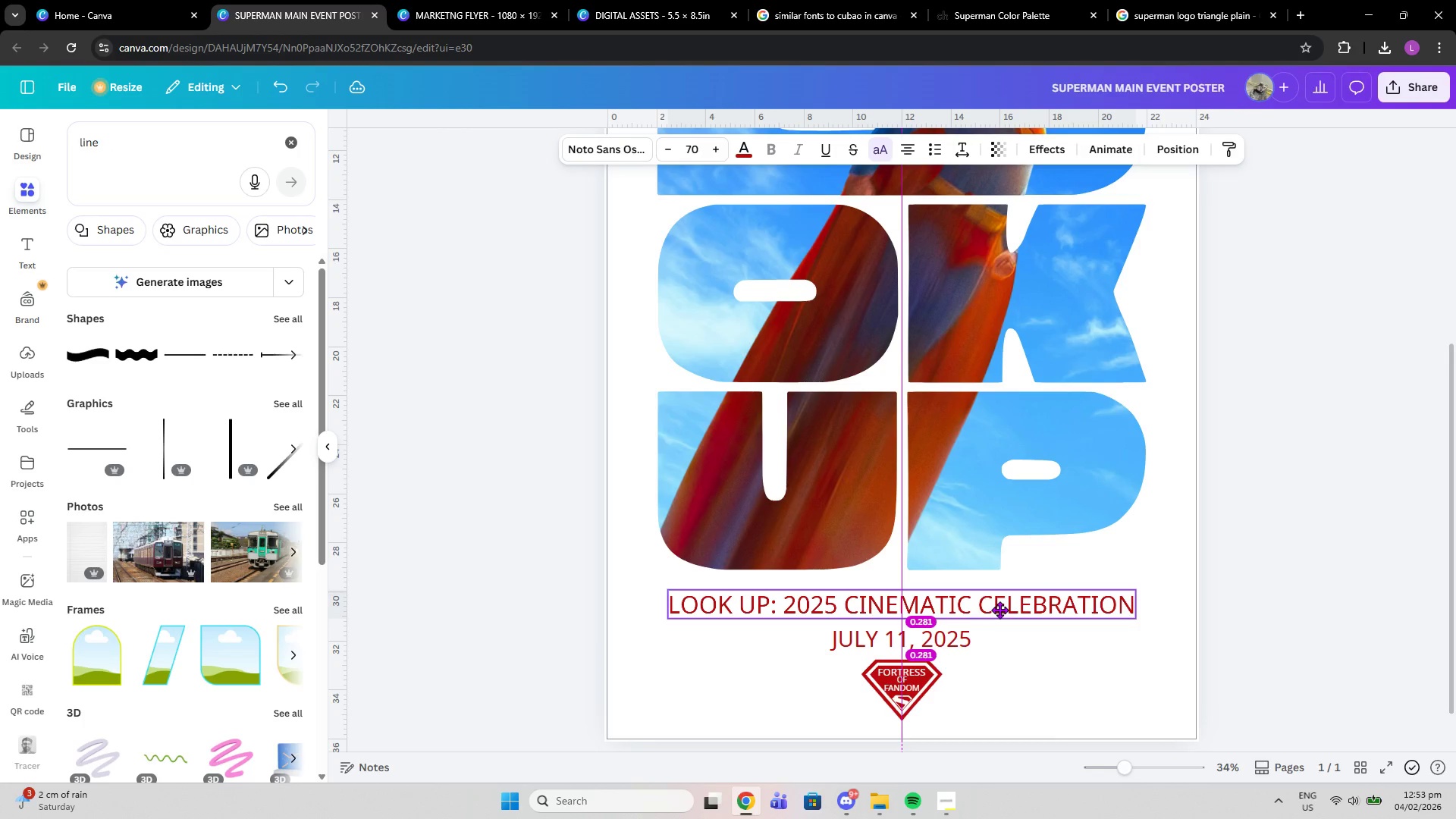 
left_click([1268, 595])
 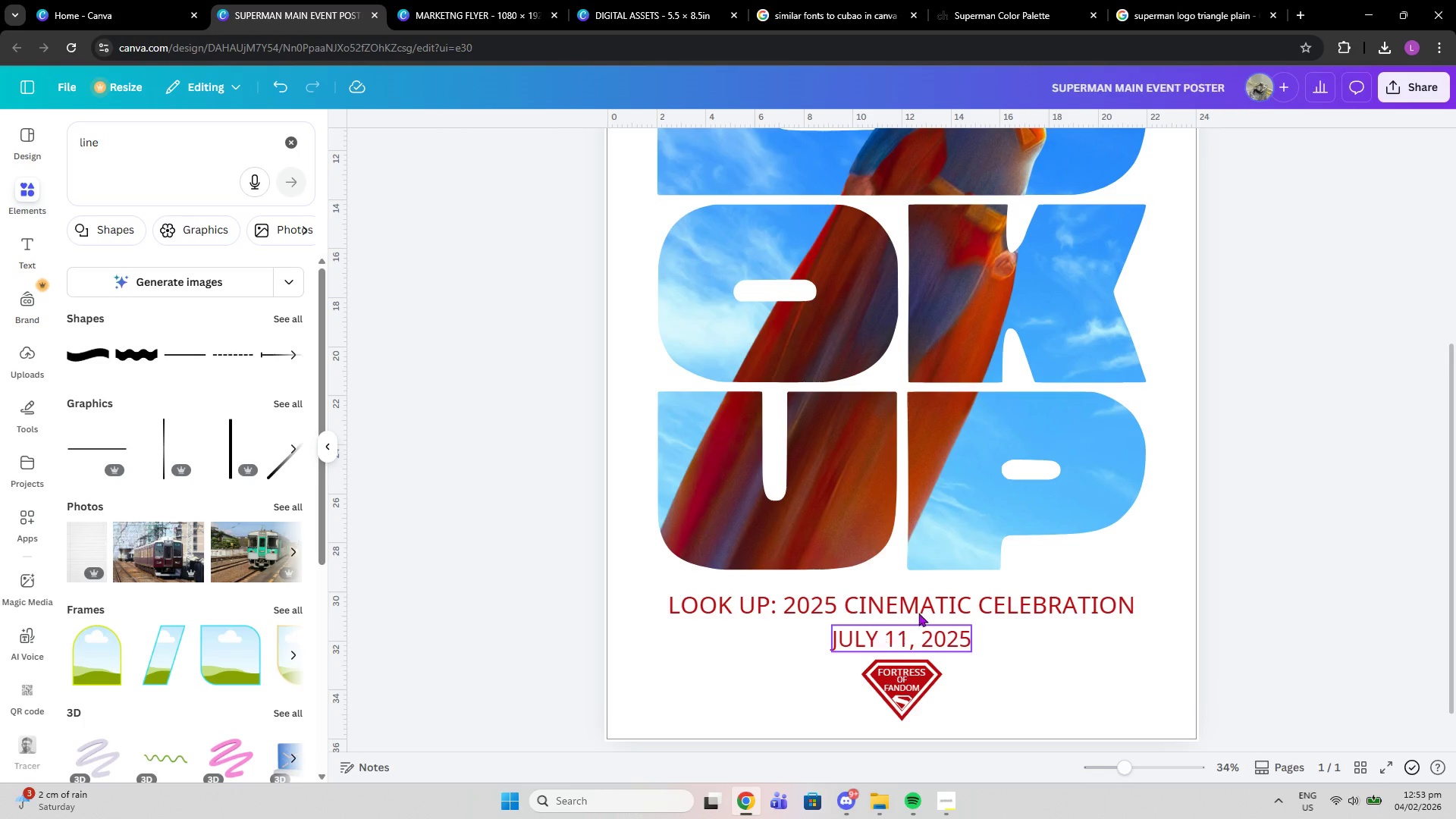 
left_click_drag(start_coordinate=[924, 607], to_coordinate=[924, 612])
 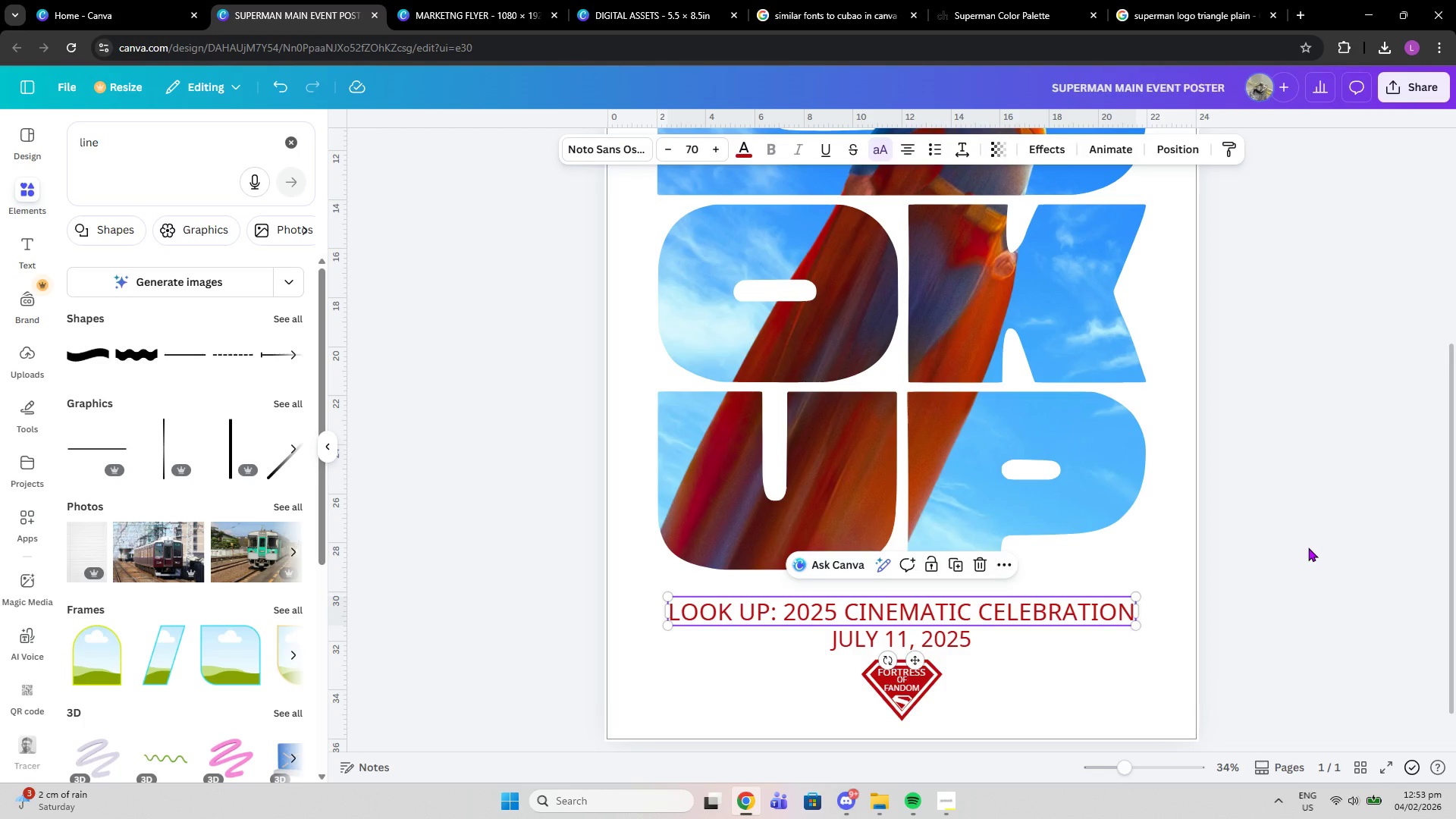 
left_click([1308, 548])
 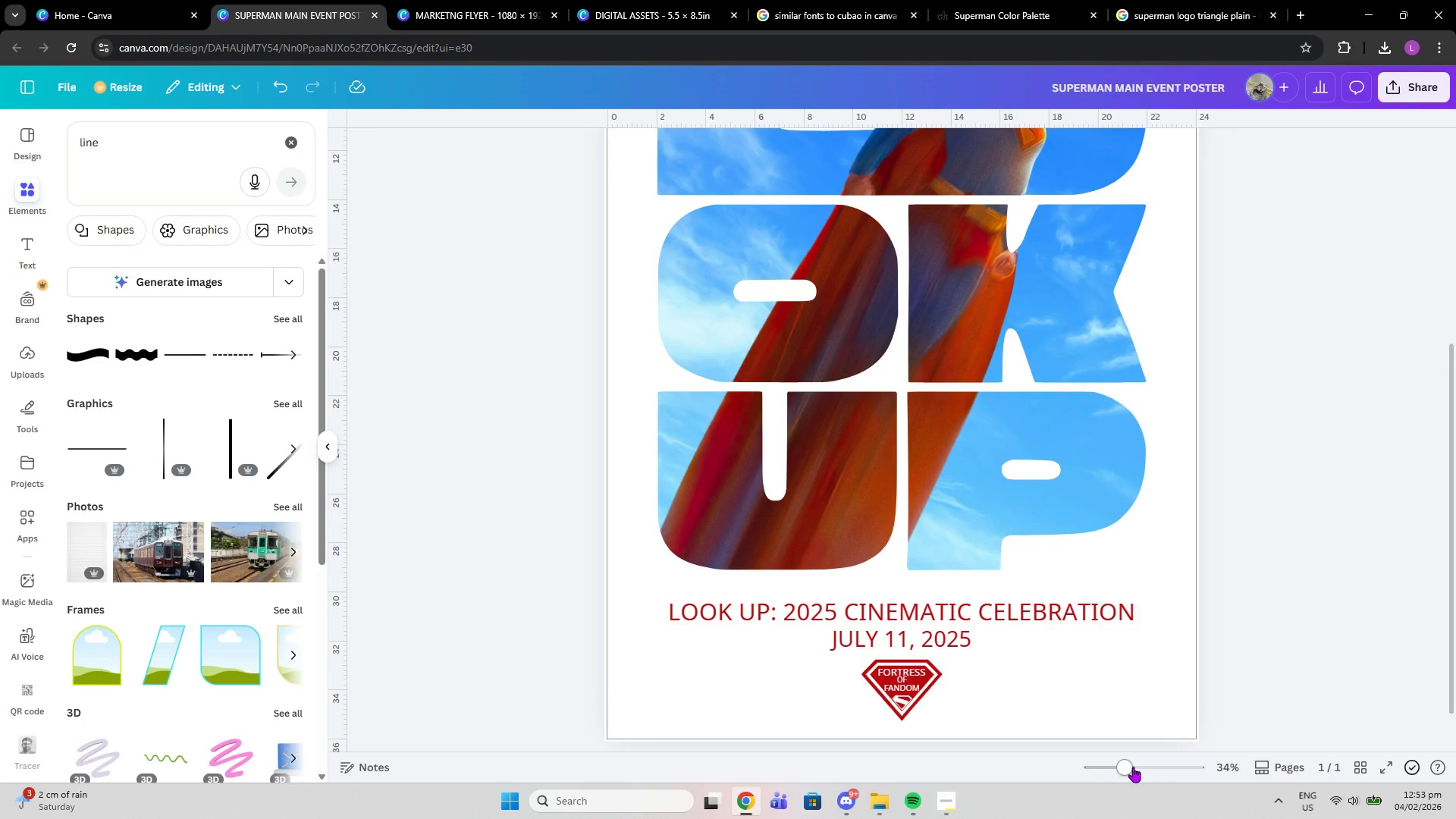 
left_click_drag(start_coordinate=[1128, 767], to_coordinate=[1119, 764])
 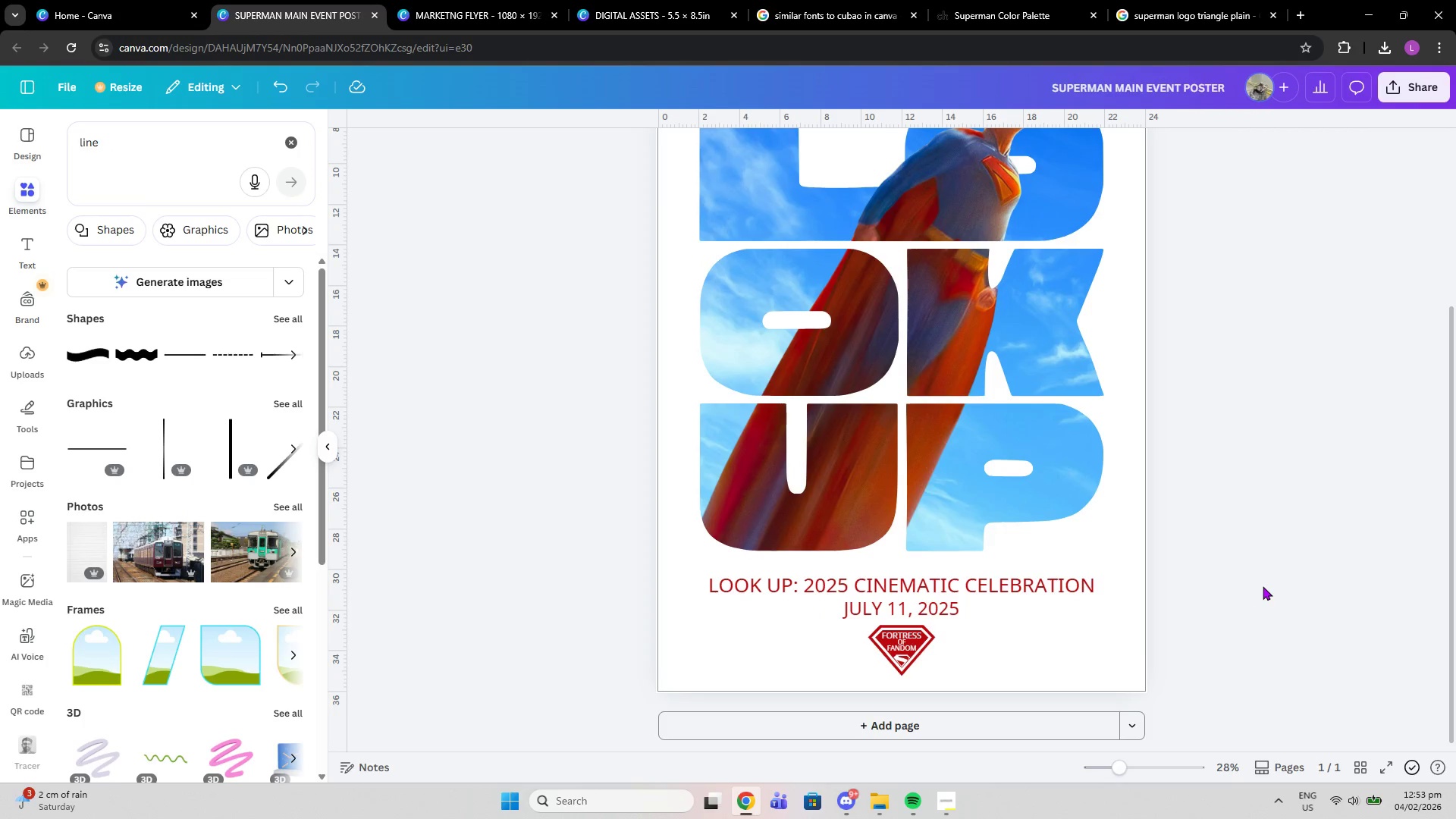 
left_click([1263, 586])
 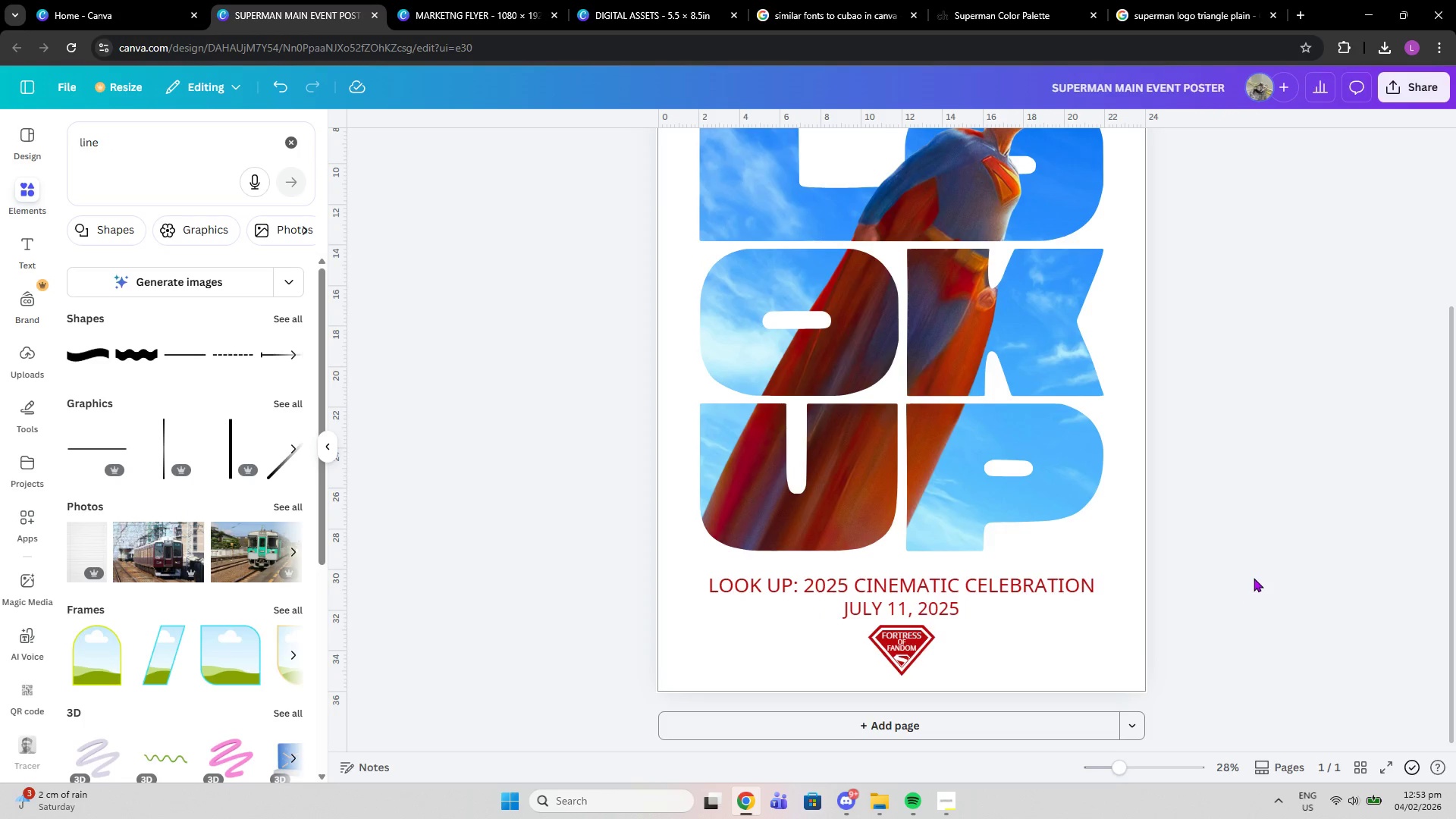 
scroll: coordinate [1248, 569], scroll_direction: up, amount: 4.0
 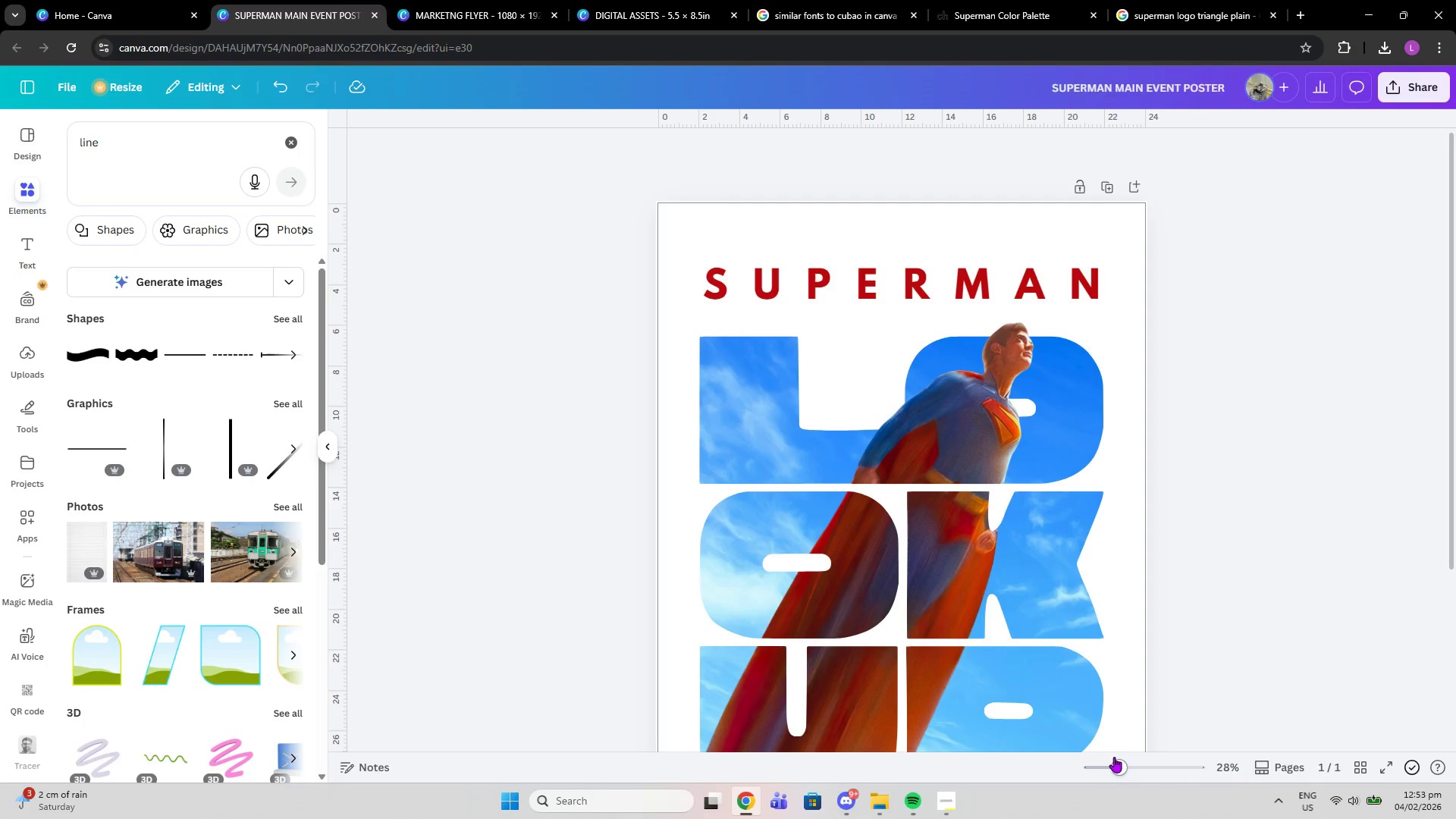 
left_click_drag(start_coordinate=[1118, 766], to_coordinate=[1106, 767])
 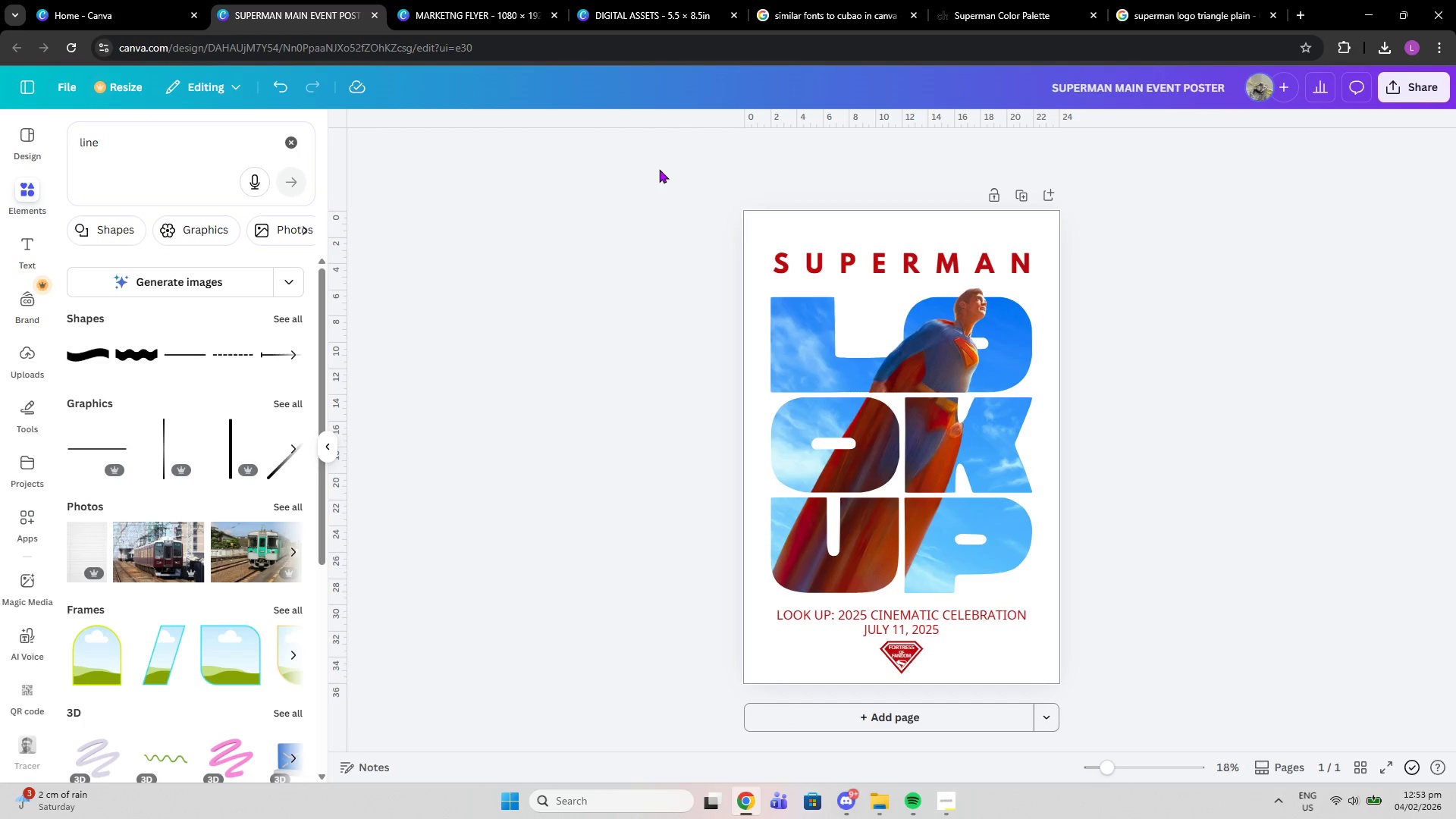 
left_click_drag(start_coordinate=[705, 194], to_coordinate=[1150, 693])
 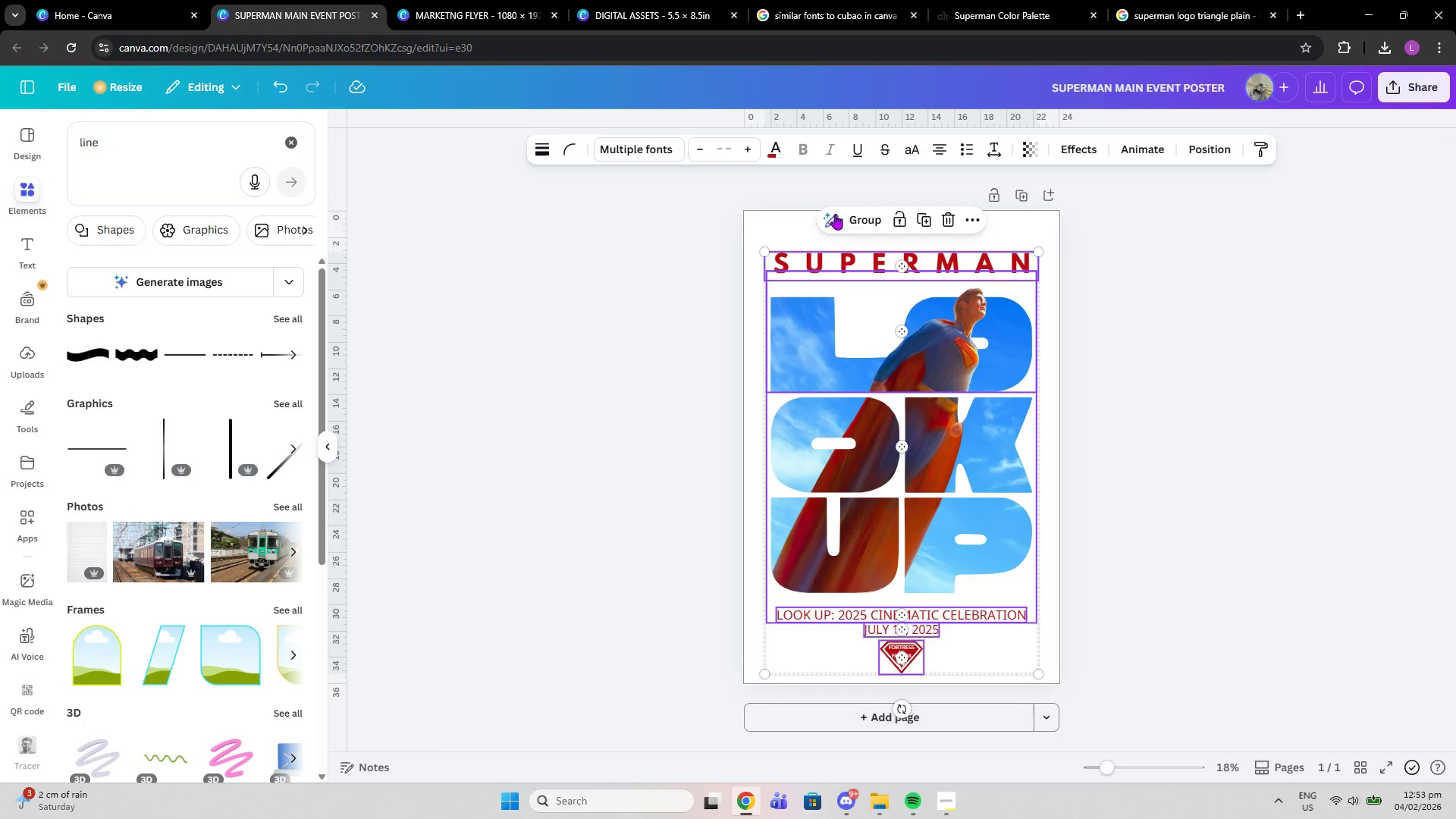 
left_click([846, 222])
 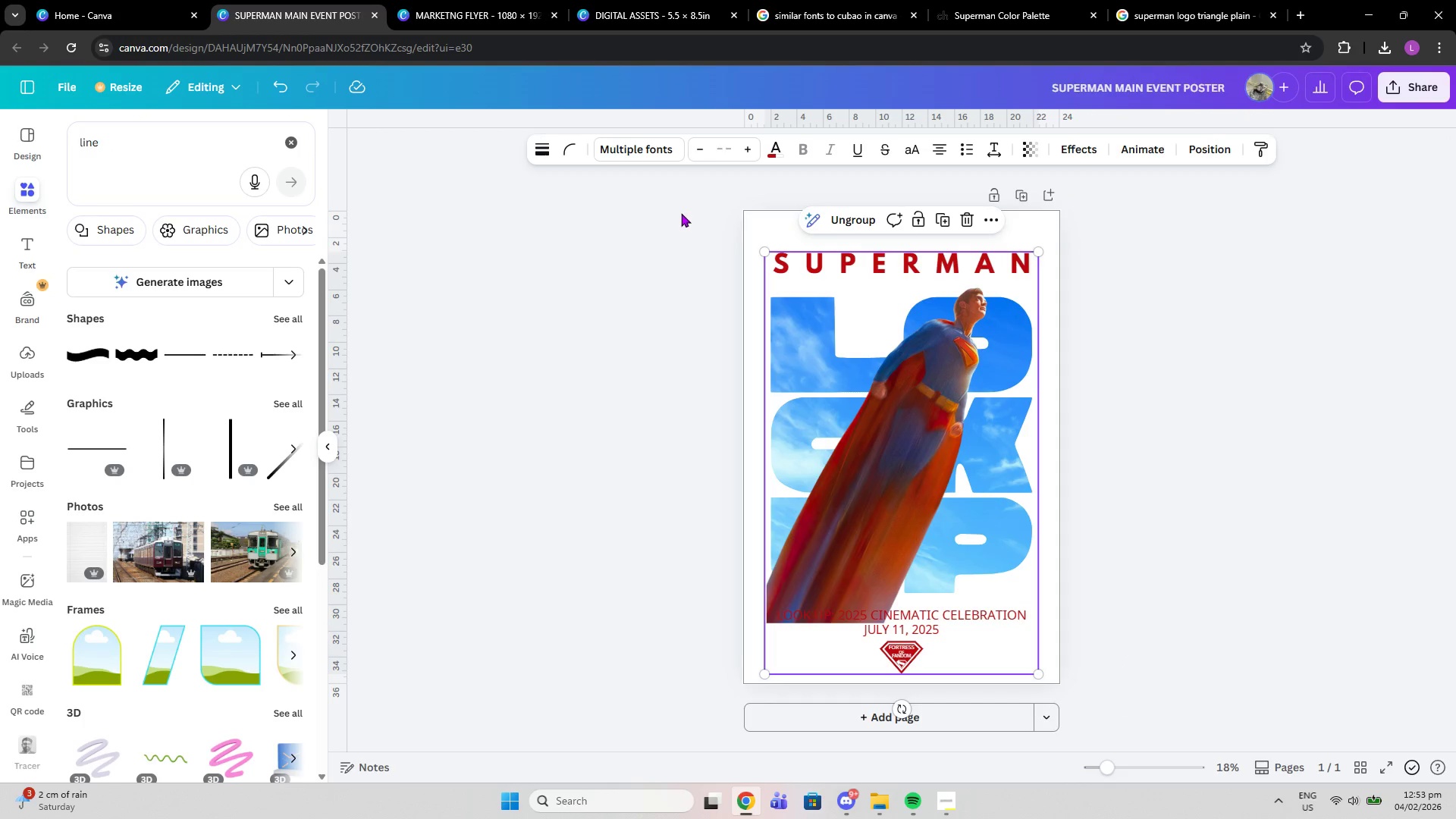 
left_click([681, 213])
 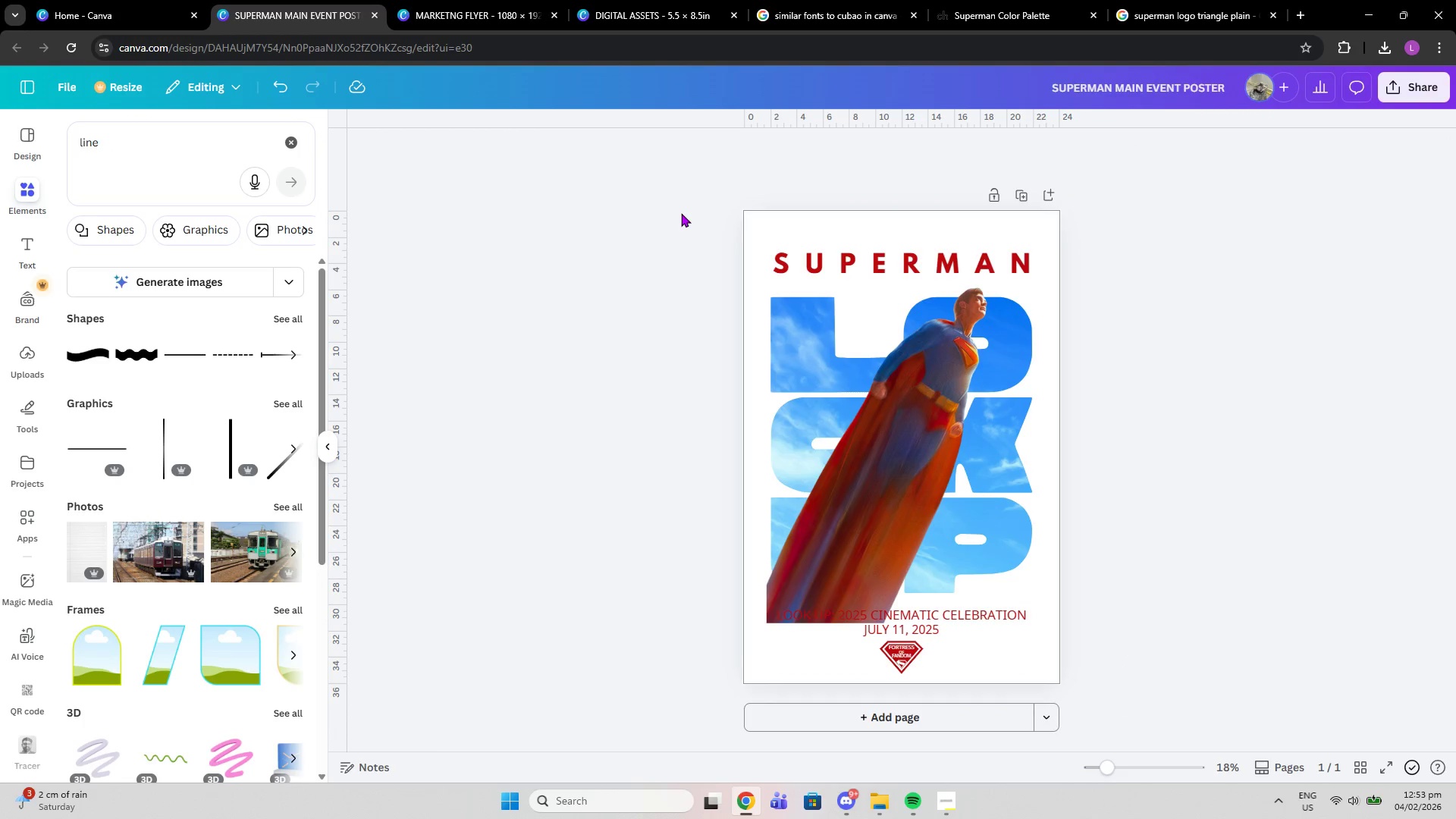 
key(Control+Z)
 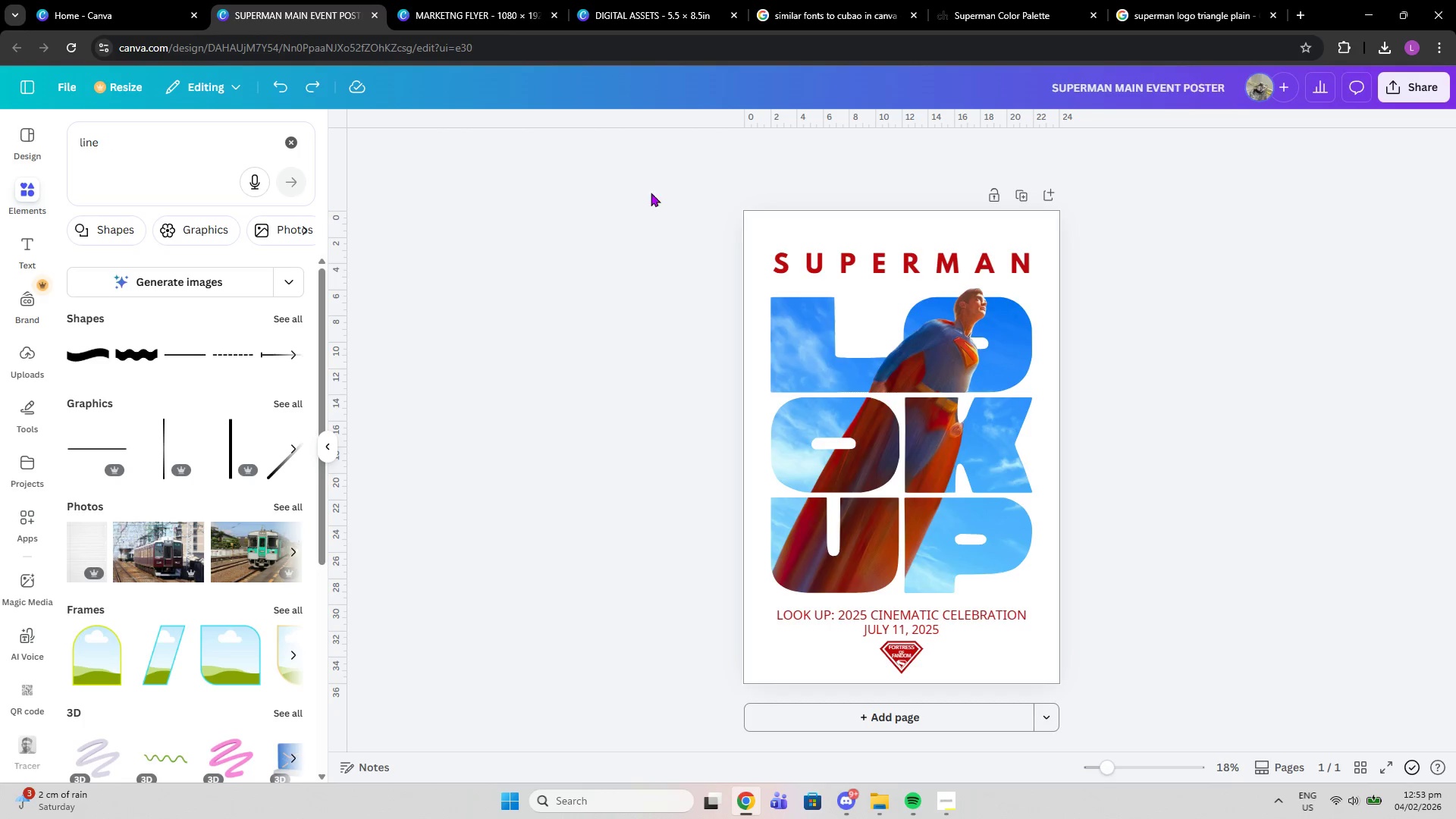 
left_click([482, 0])
 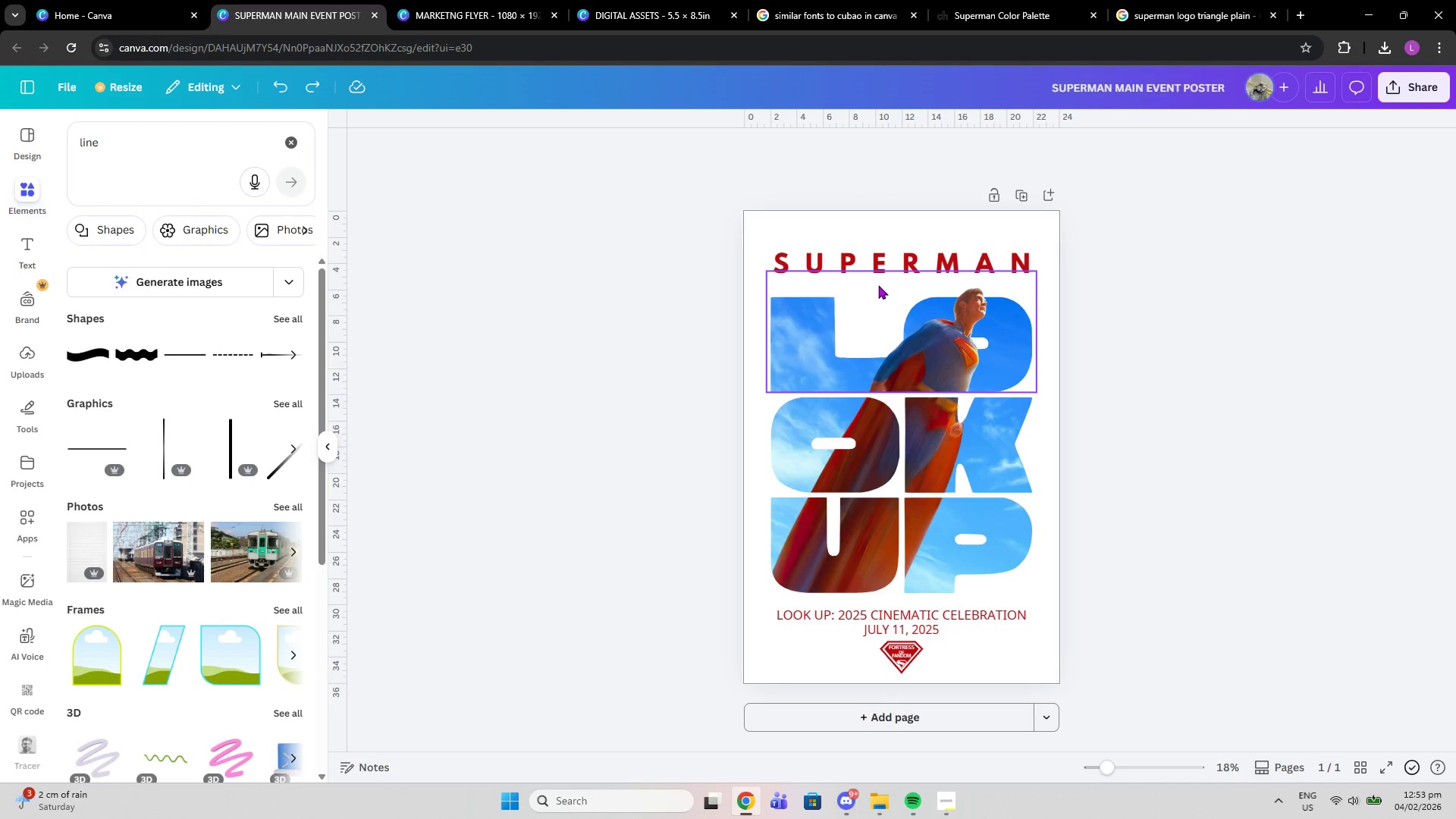 
left_click([839, 230])
 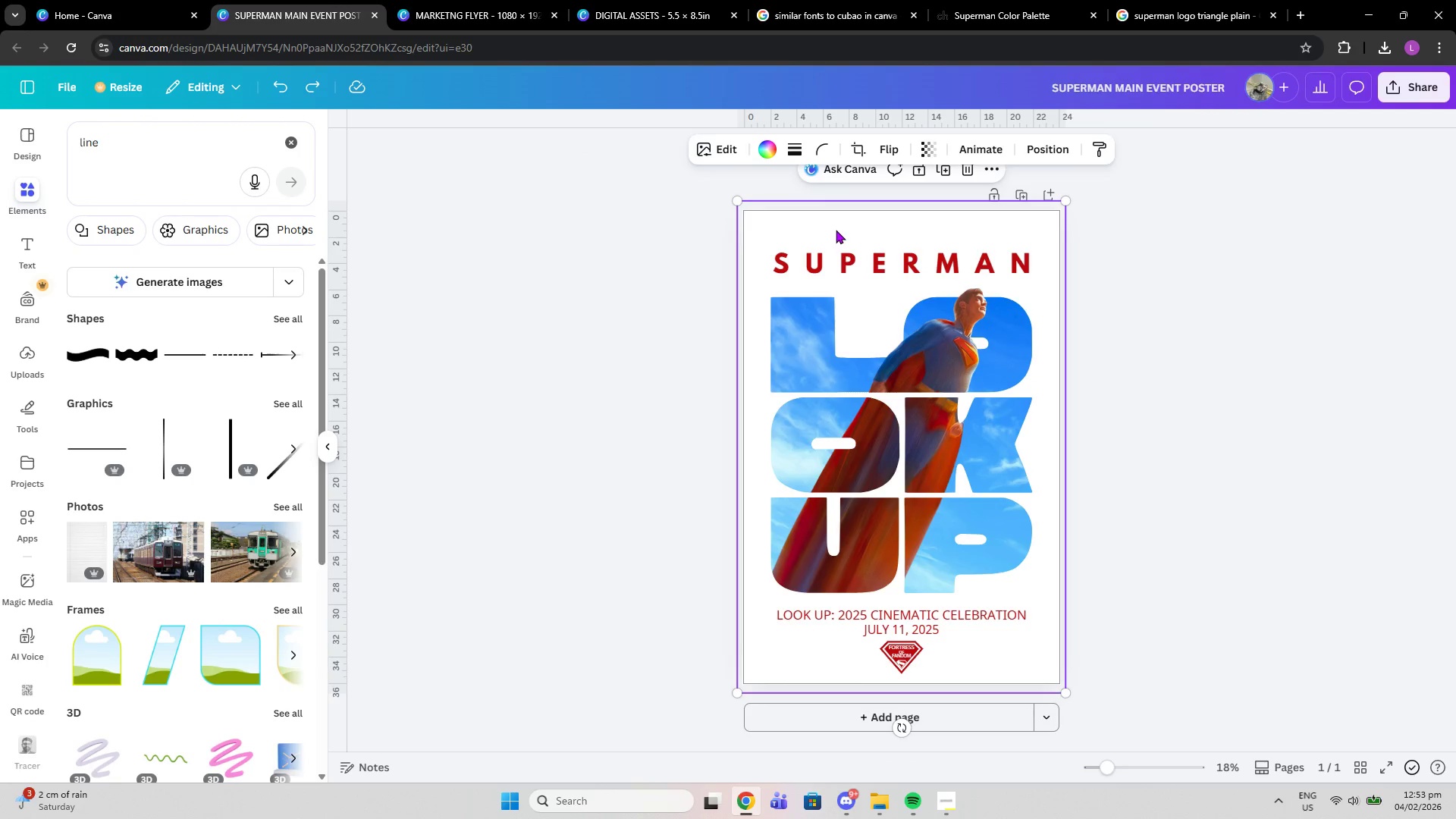 
key(Control+C)
 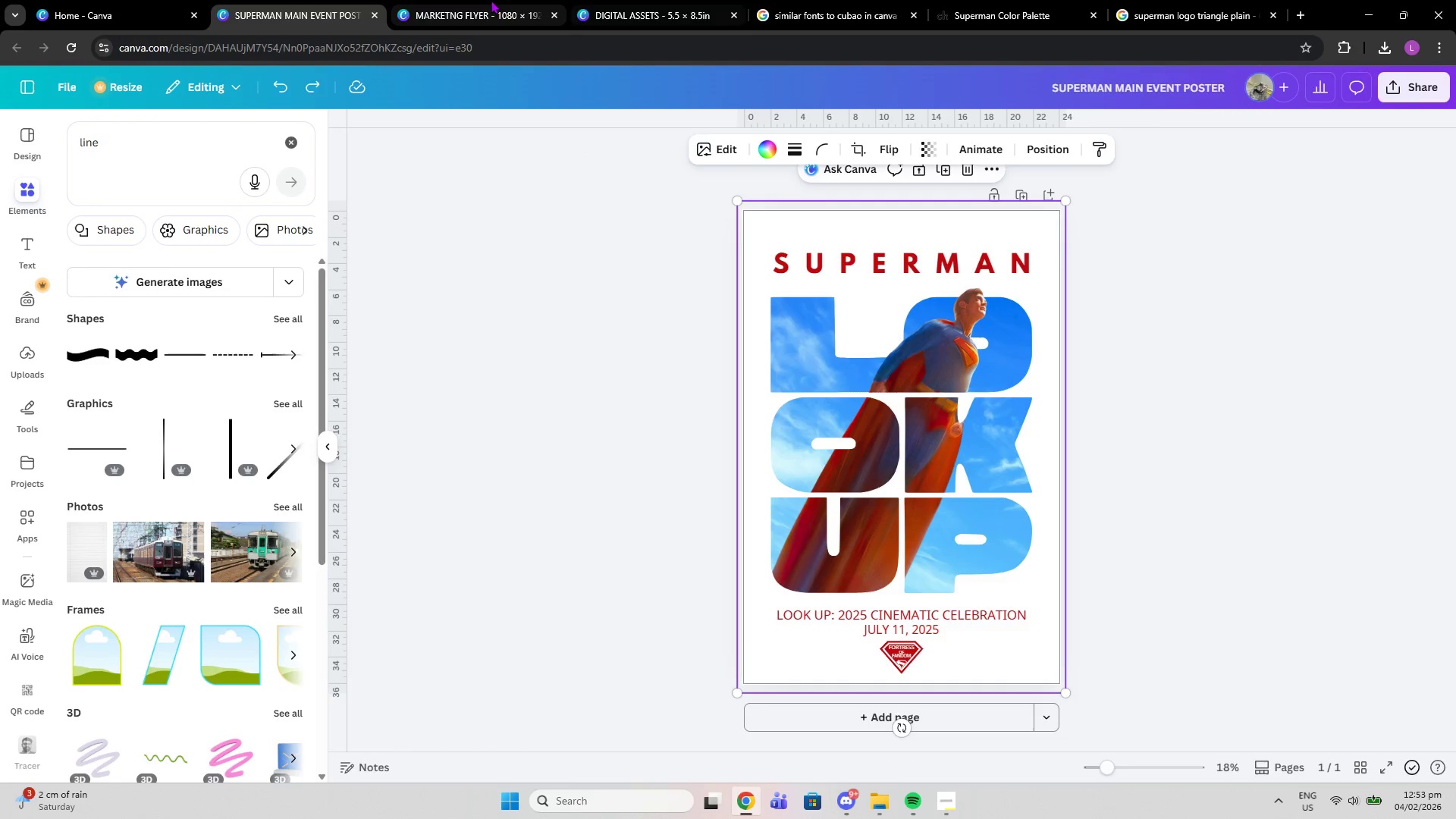 
left_click([491, 0])
 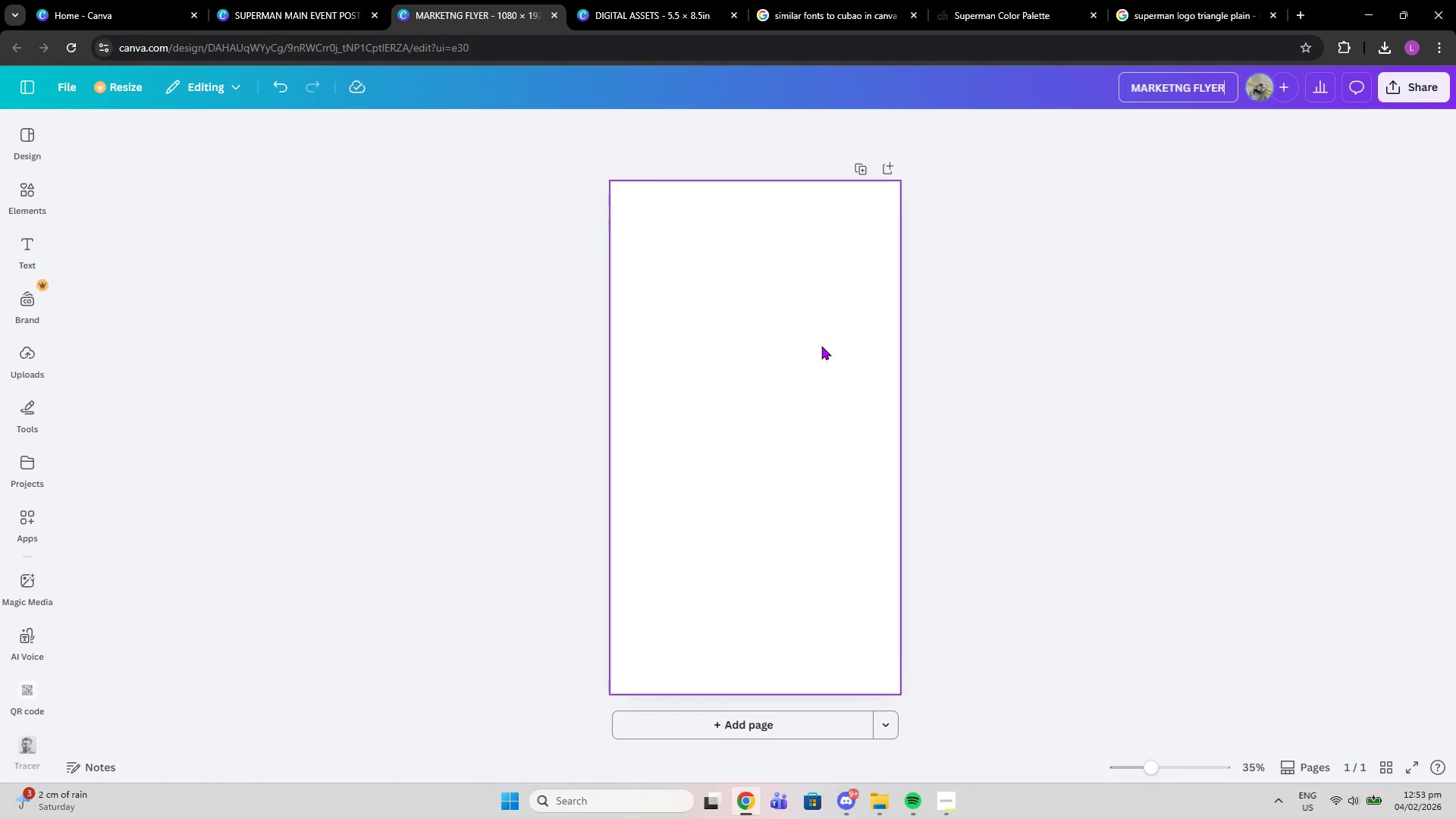 
left_click([821, 346])
 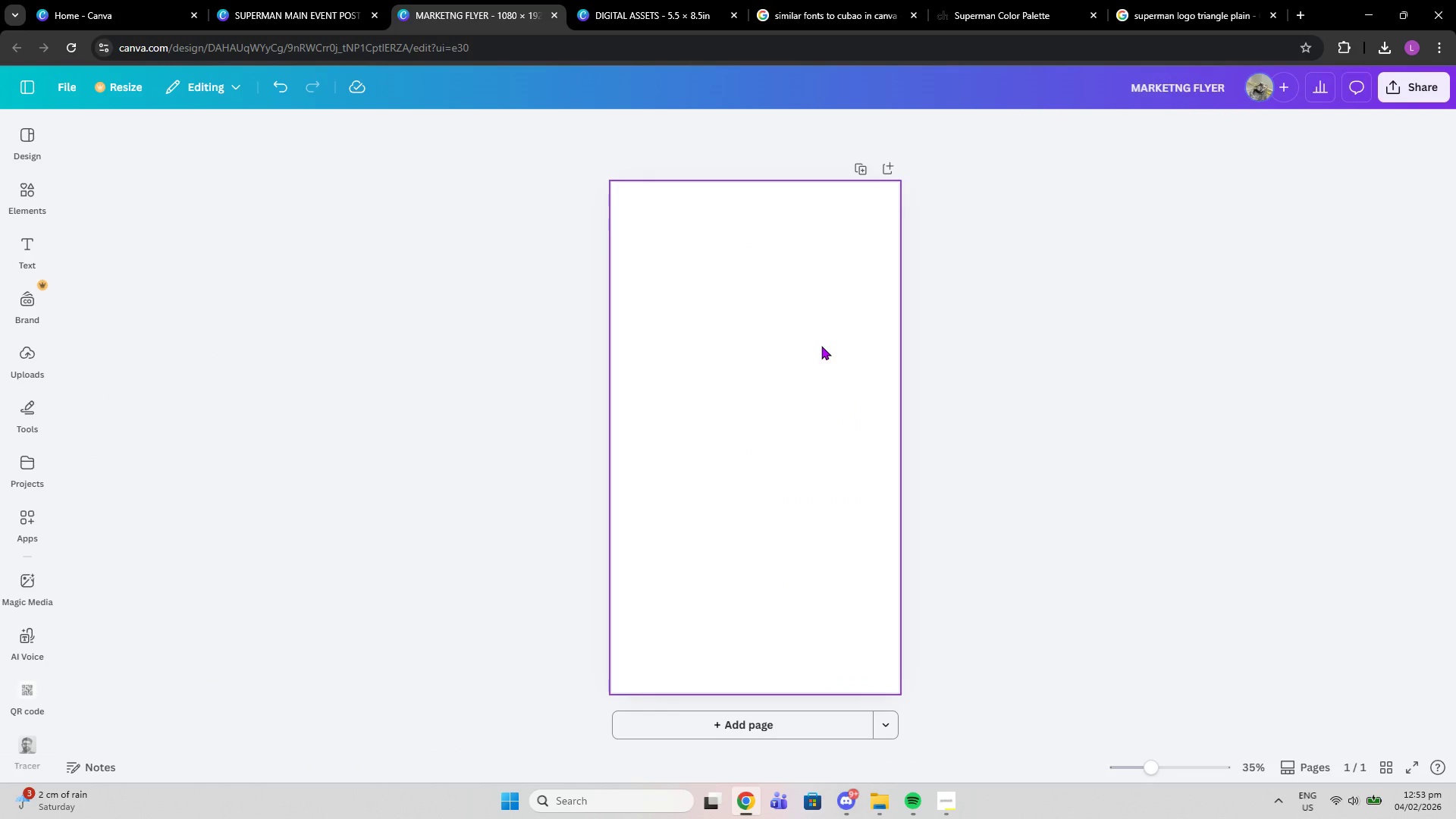 
key(Control+V)
 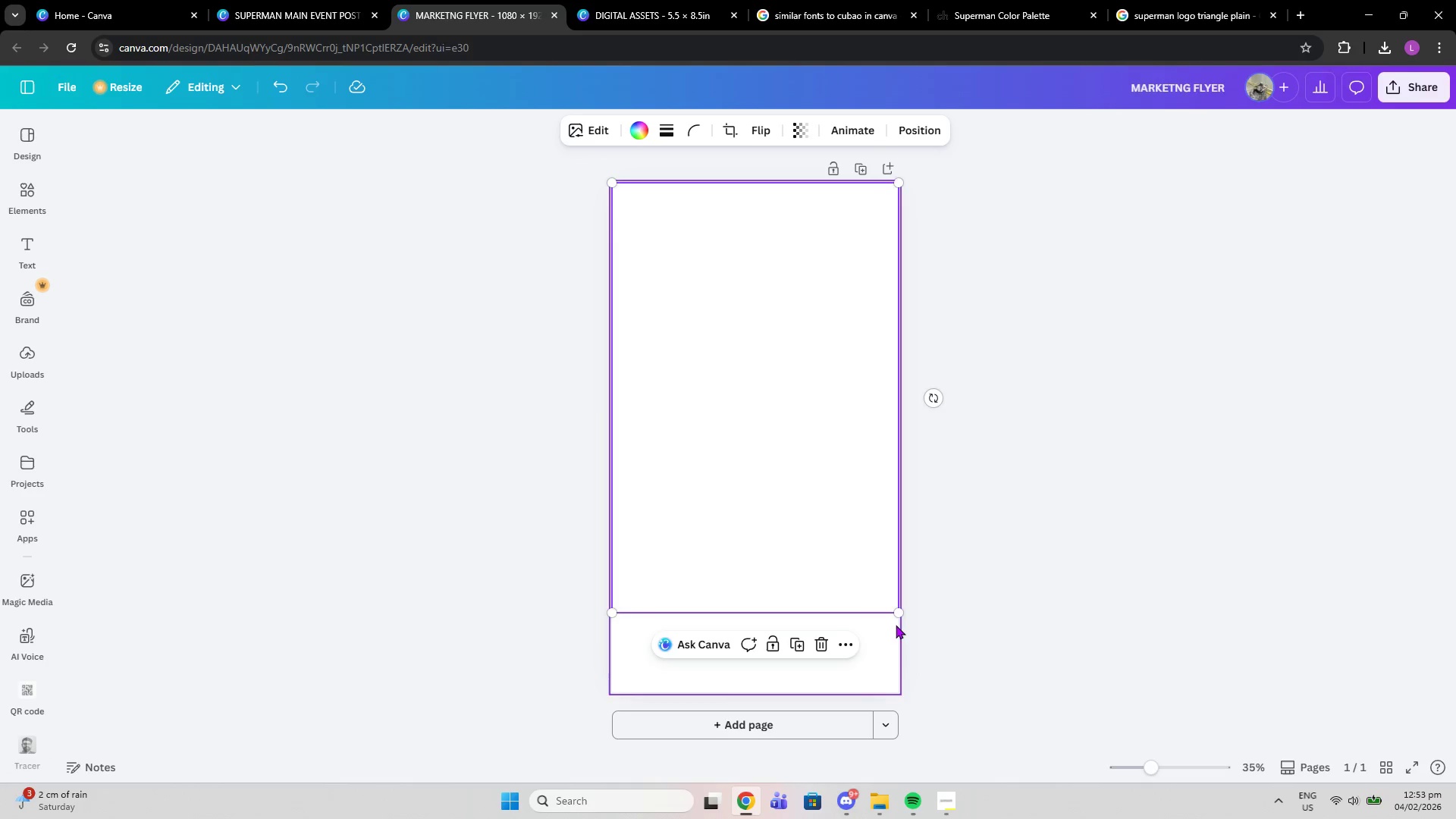 
left_click_drag(start_coordinate=[897, 614], to_coordinate=[974, 682])
 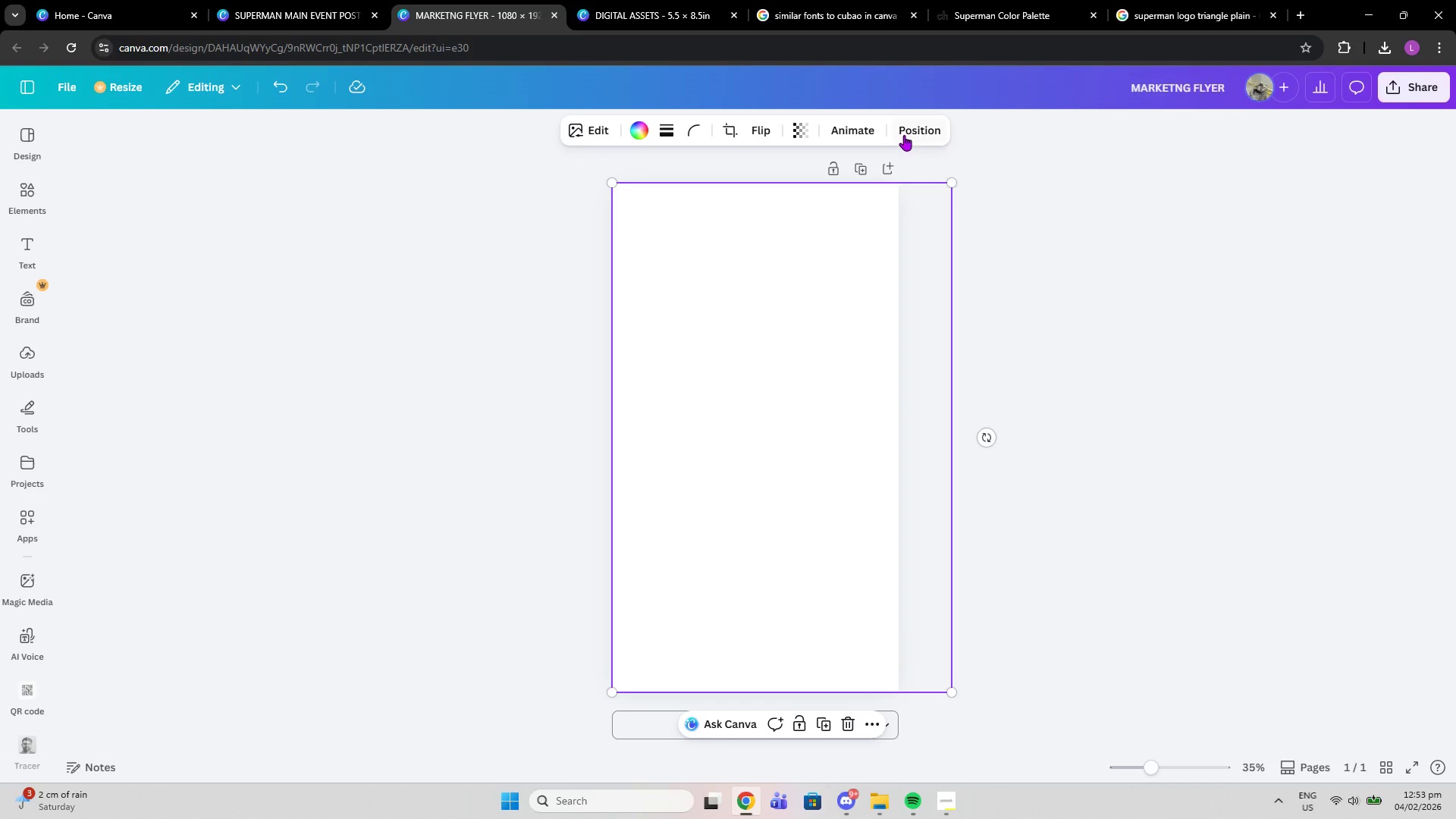 
left_click([904, 135])
 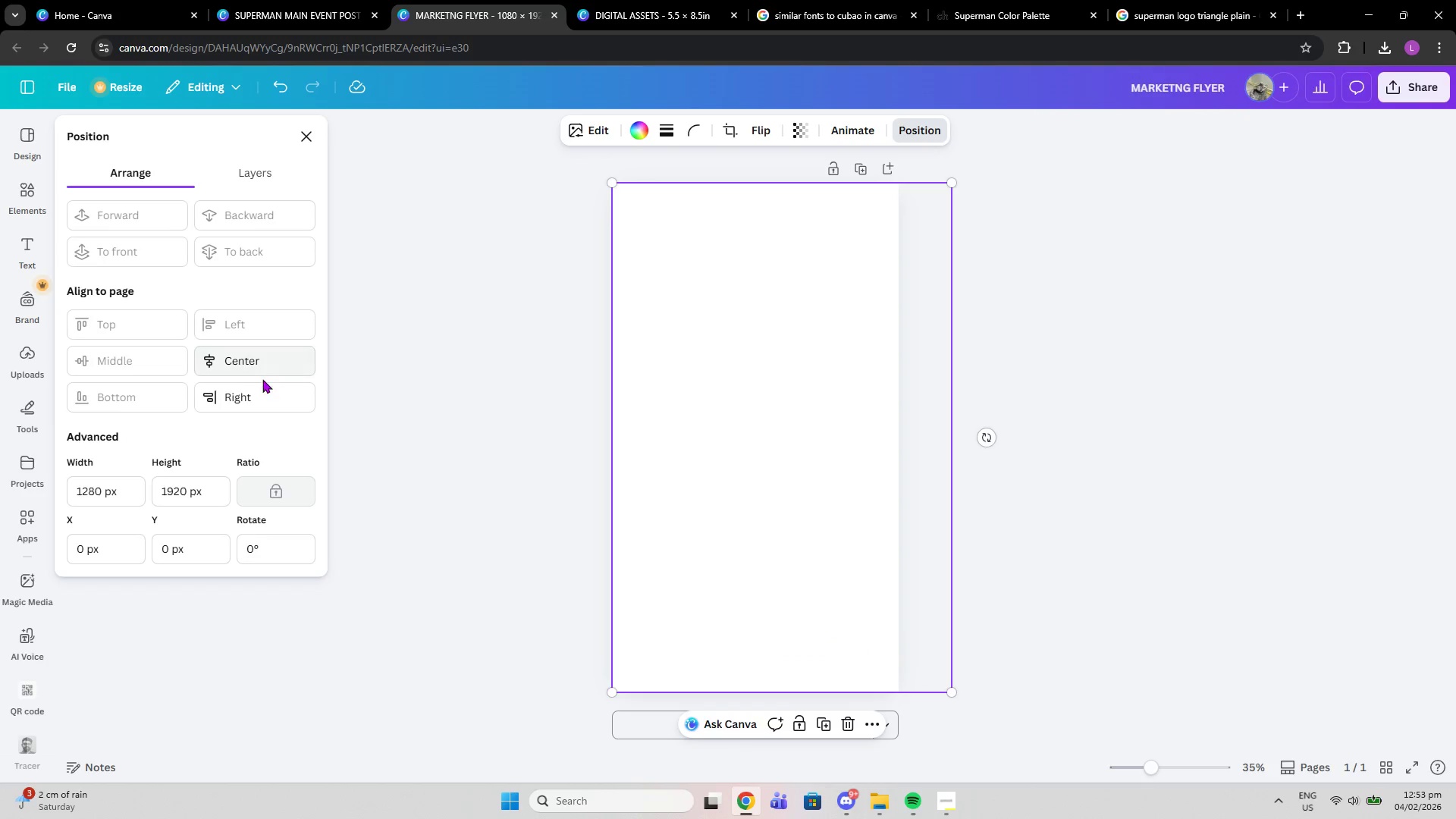 
left_click([254, 366])
 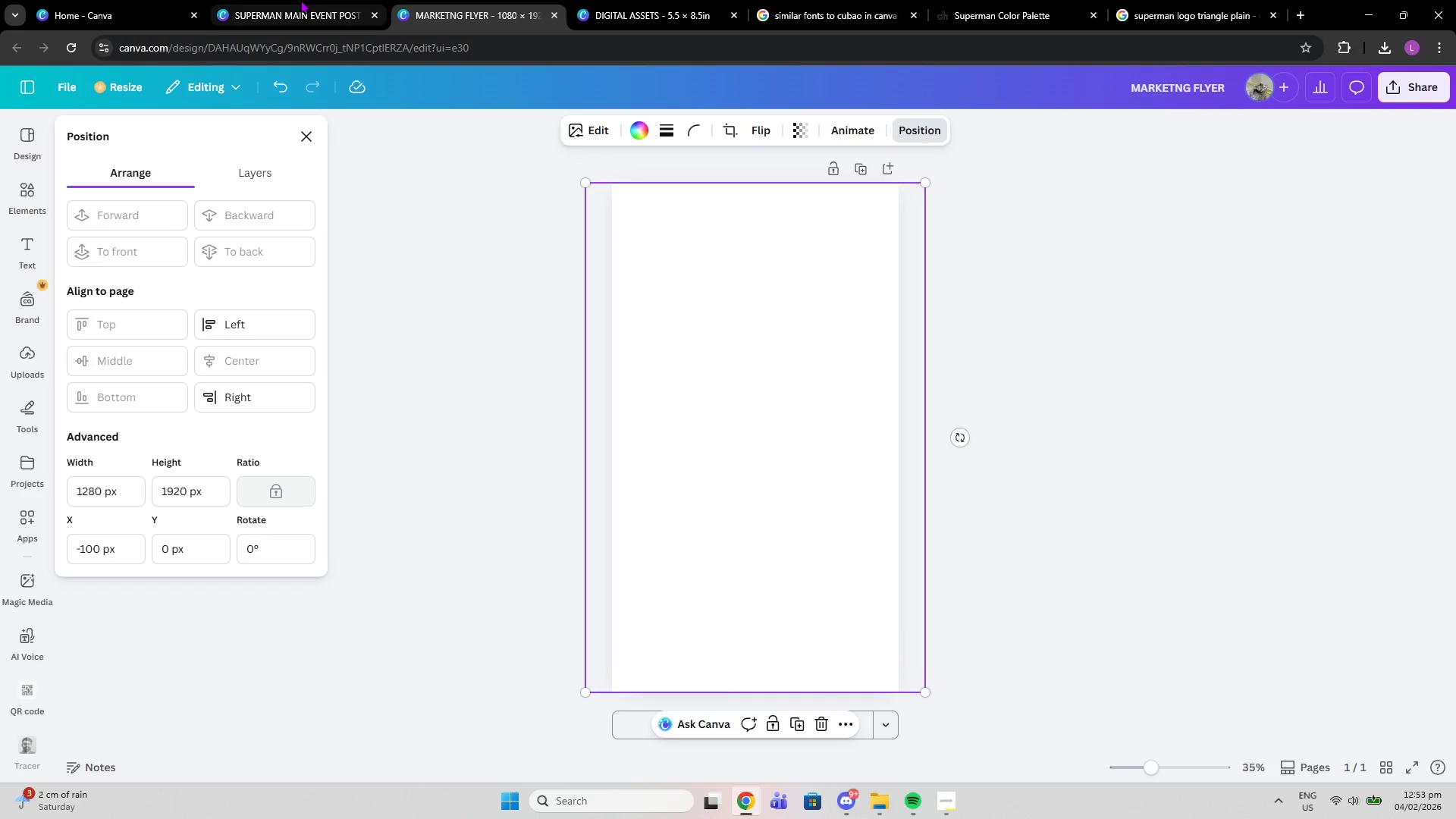 
left_click([300, 0])
 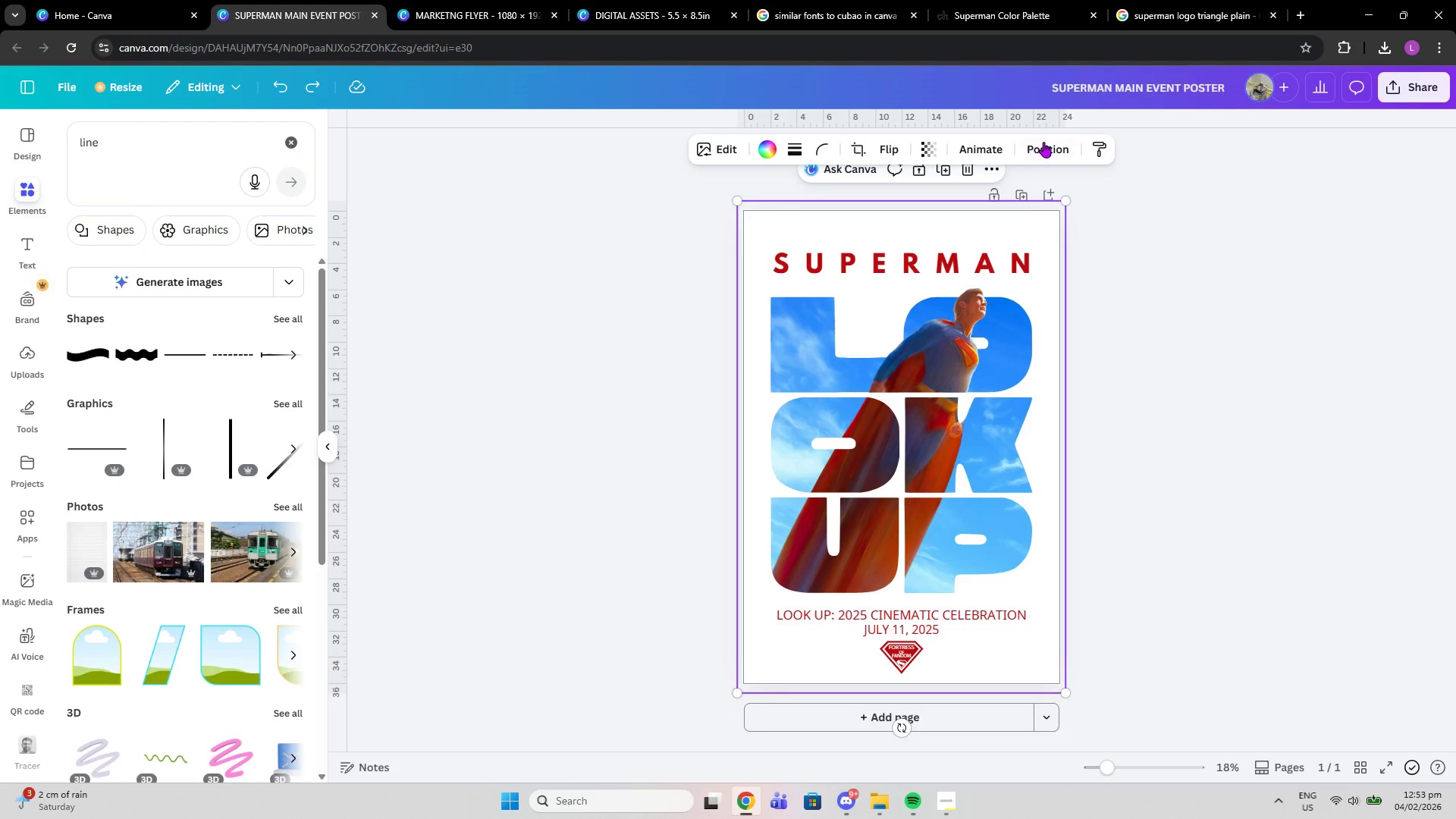 
left_click([1044, 142])
 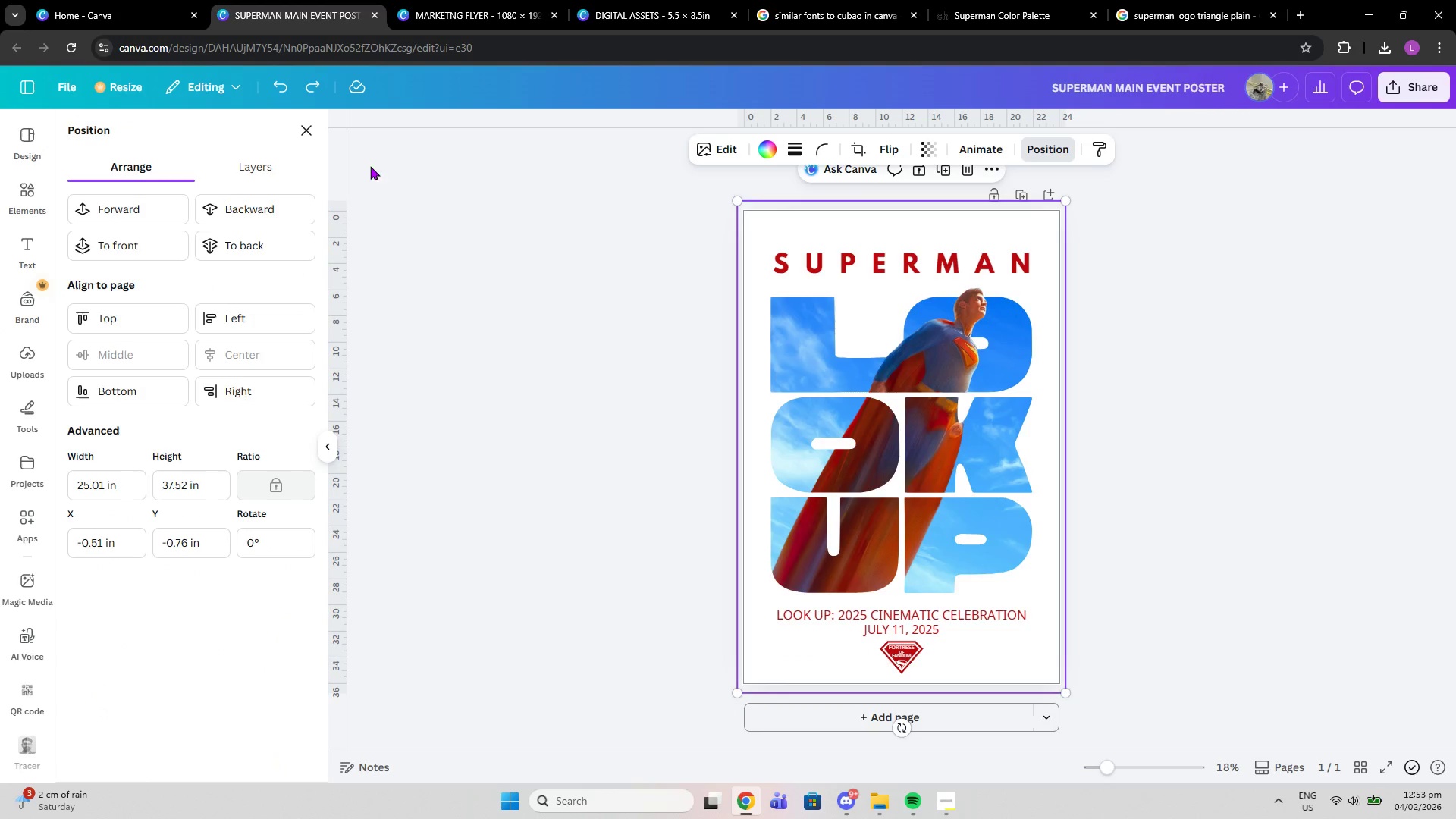 
left_click([282, 159])
 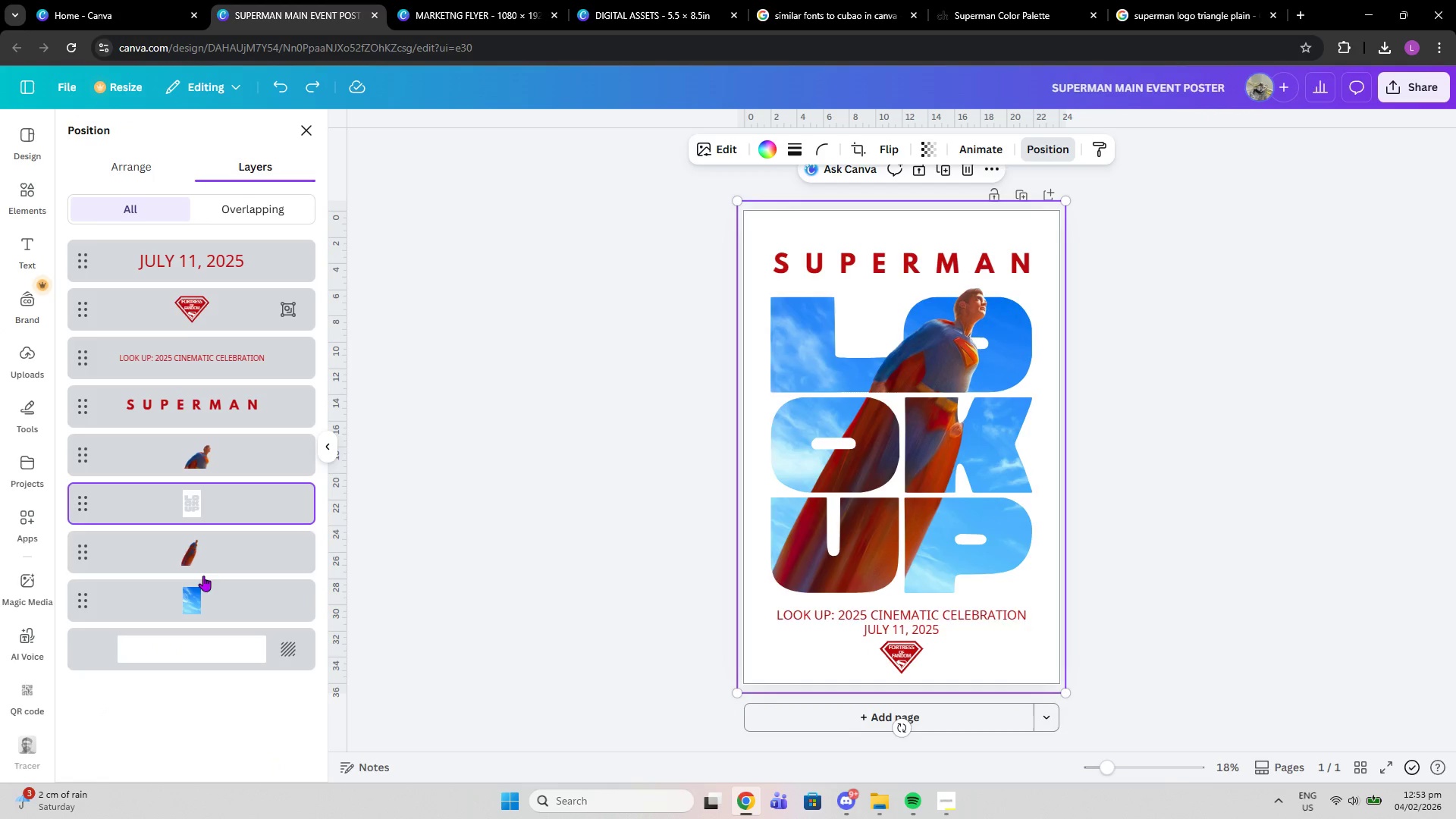 
left_click([214, 592])
 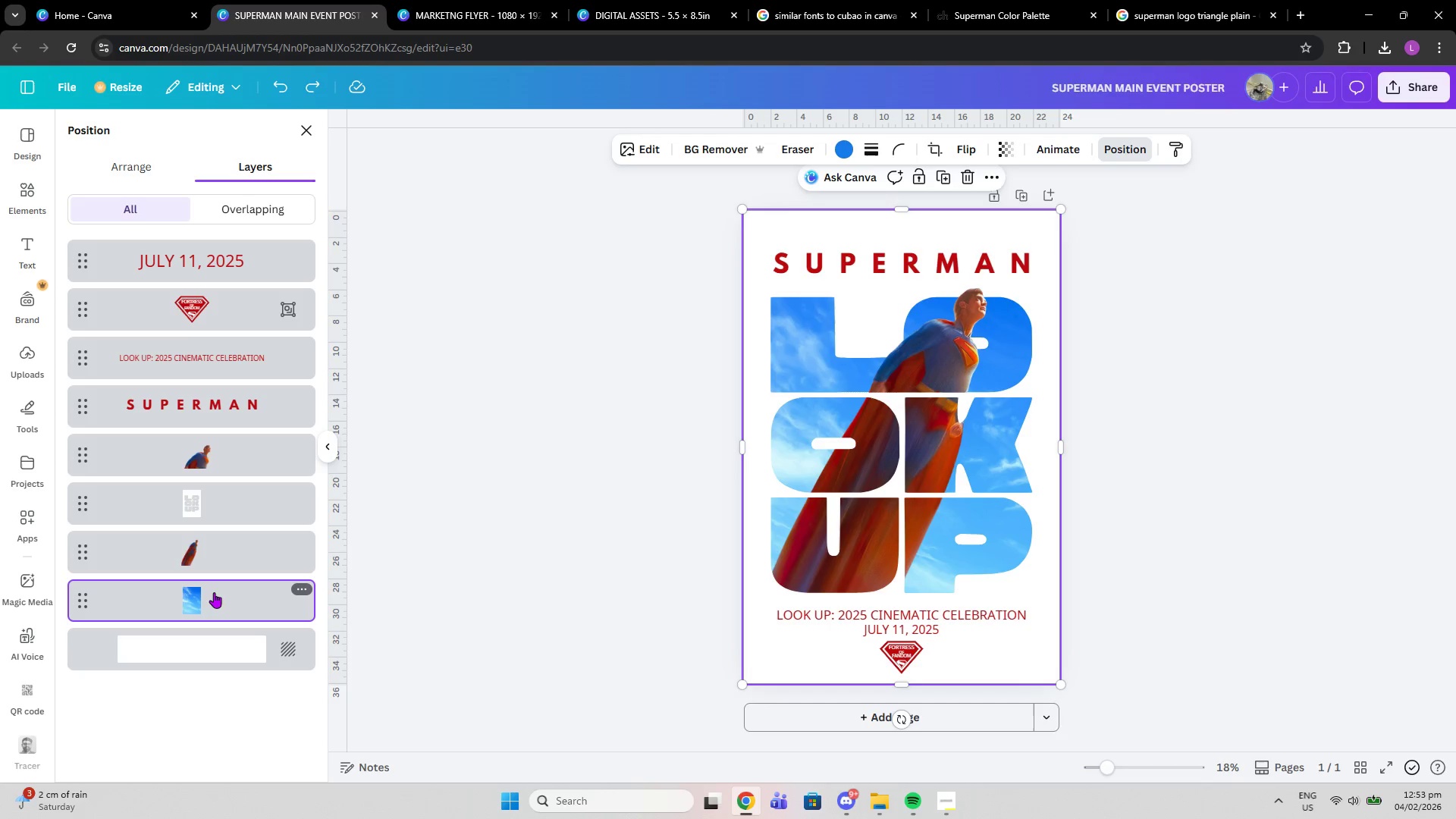 
key(Control+C)
 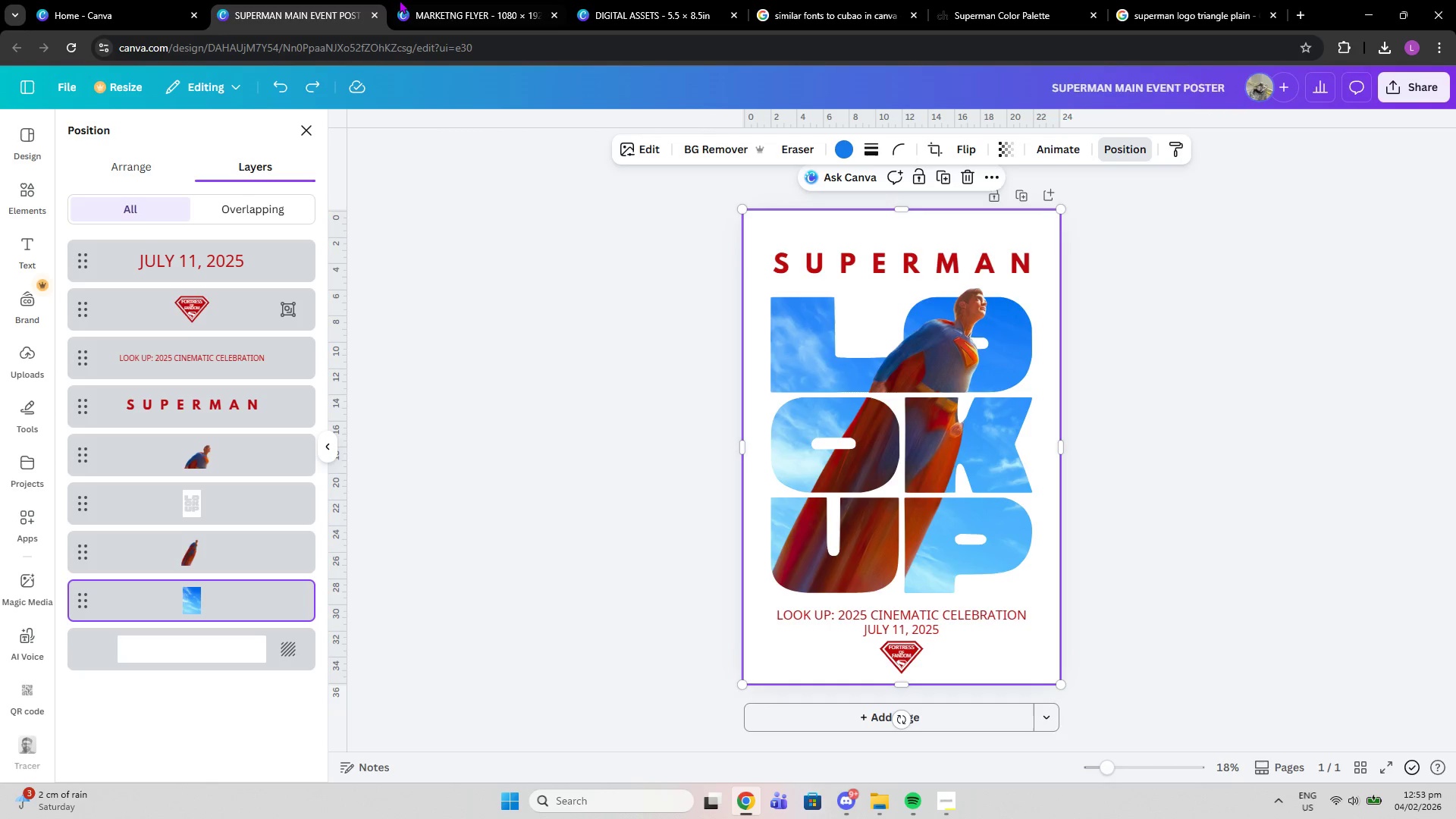 
left_click([399, 0])
 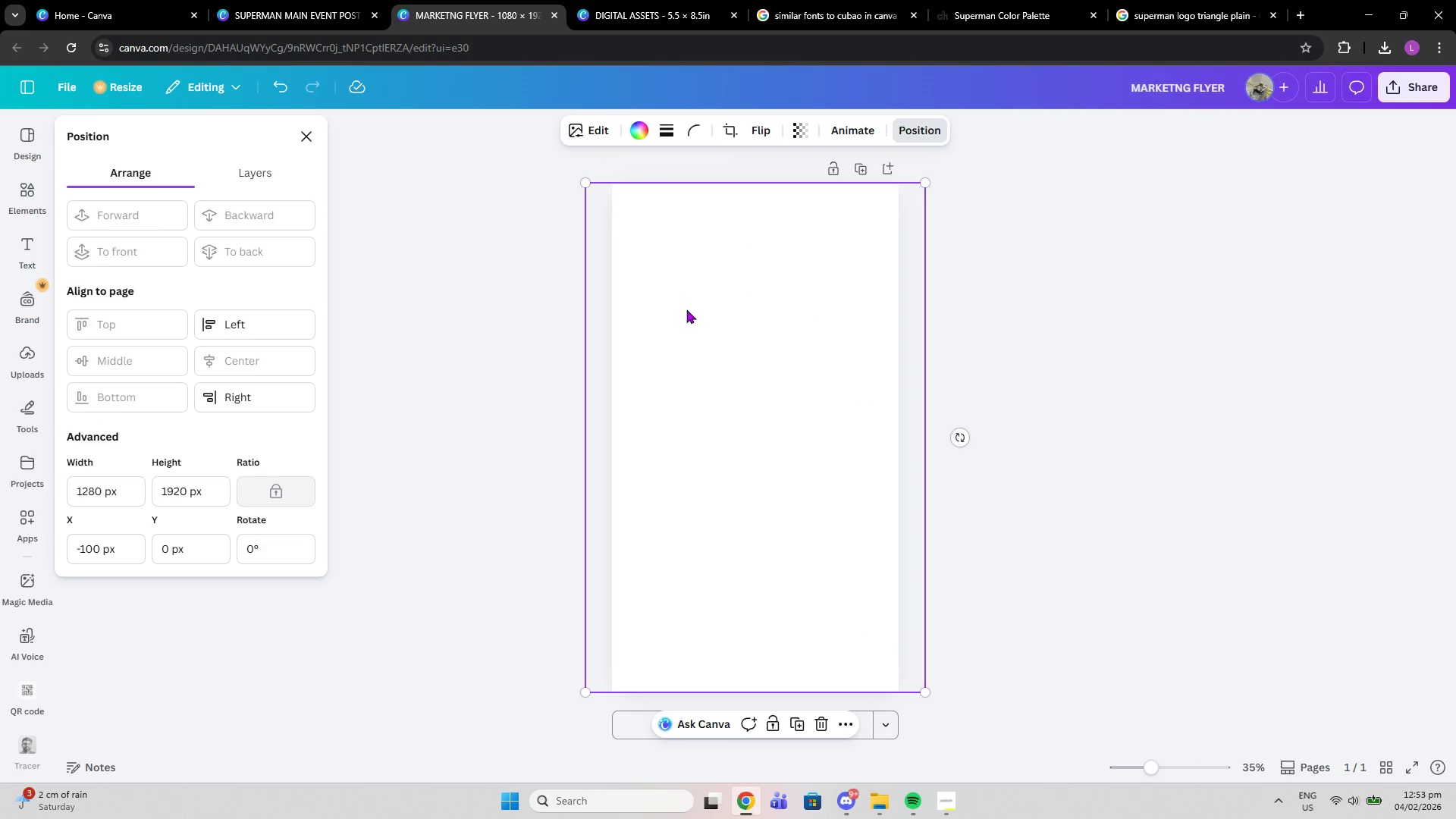 
key(Control+V)
 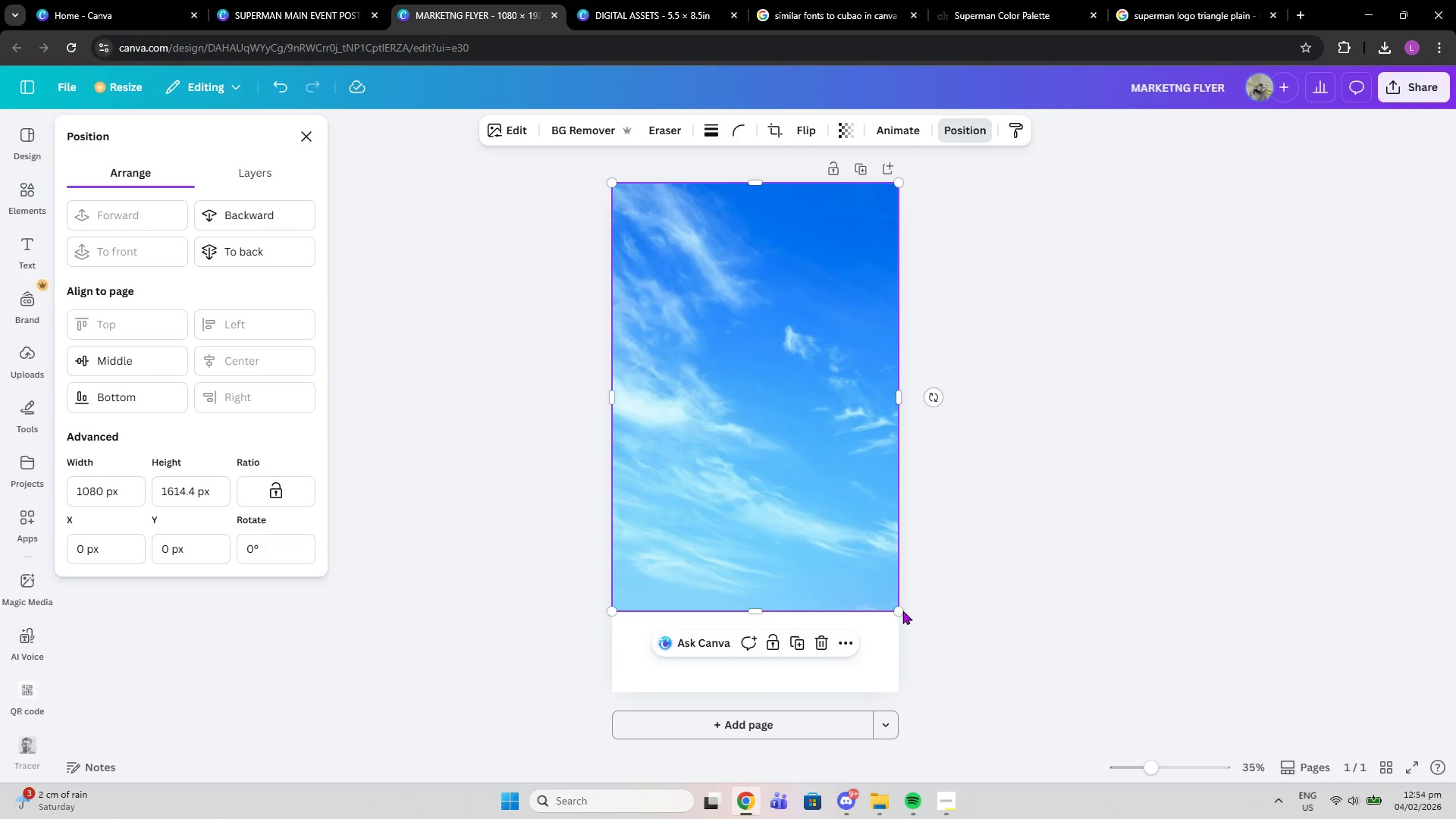 
left_click_drag(start_coordinate=[900, 610], to_coordinate=[973, 682])
 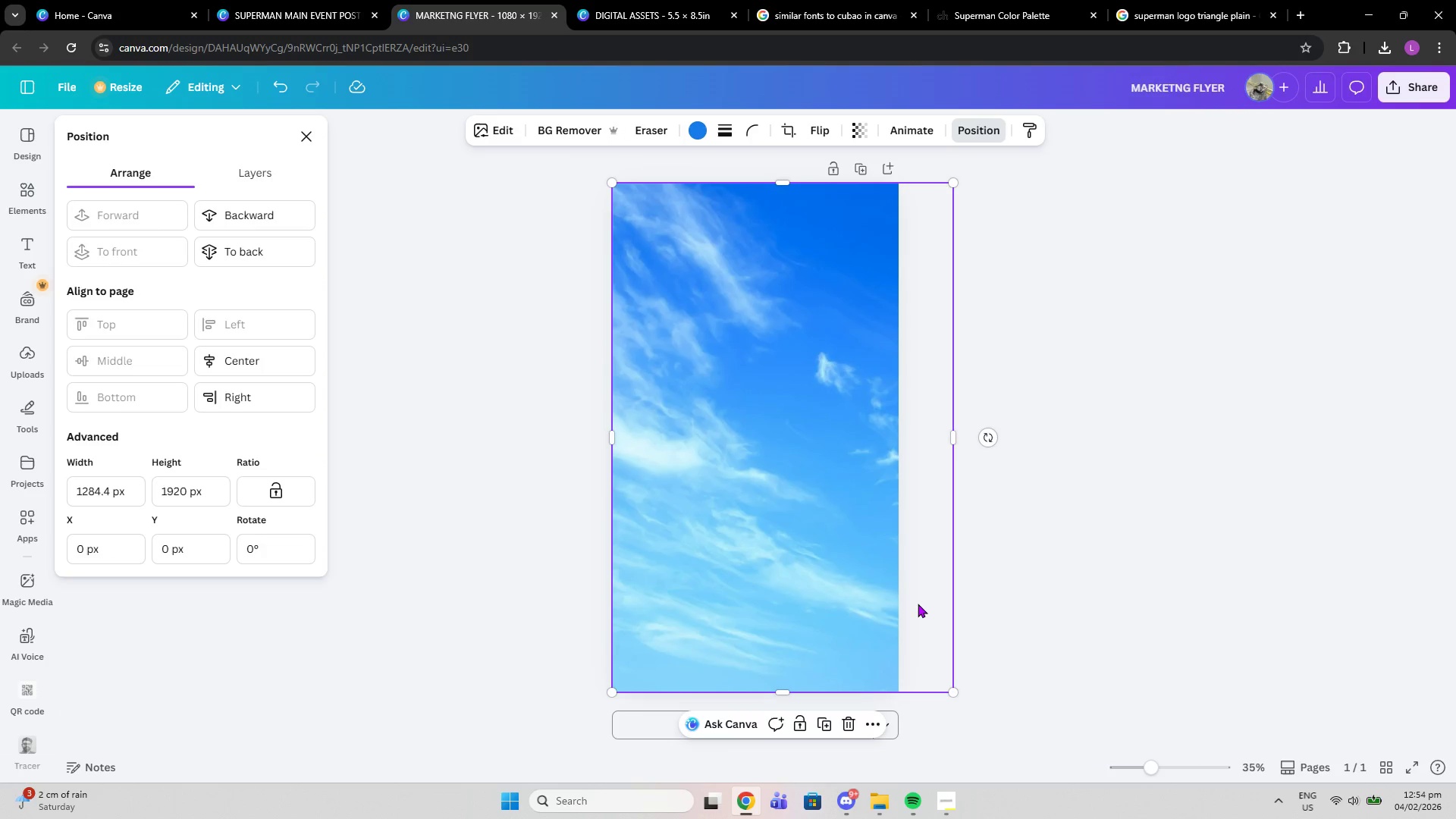 
left_click_drag(start_coordinate=[918, 604], to_coordinate=[896, 602])
 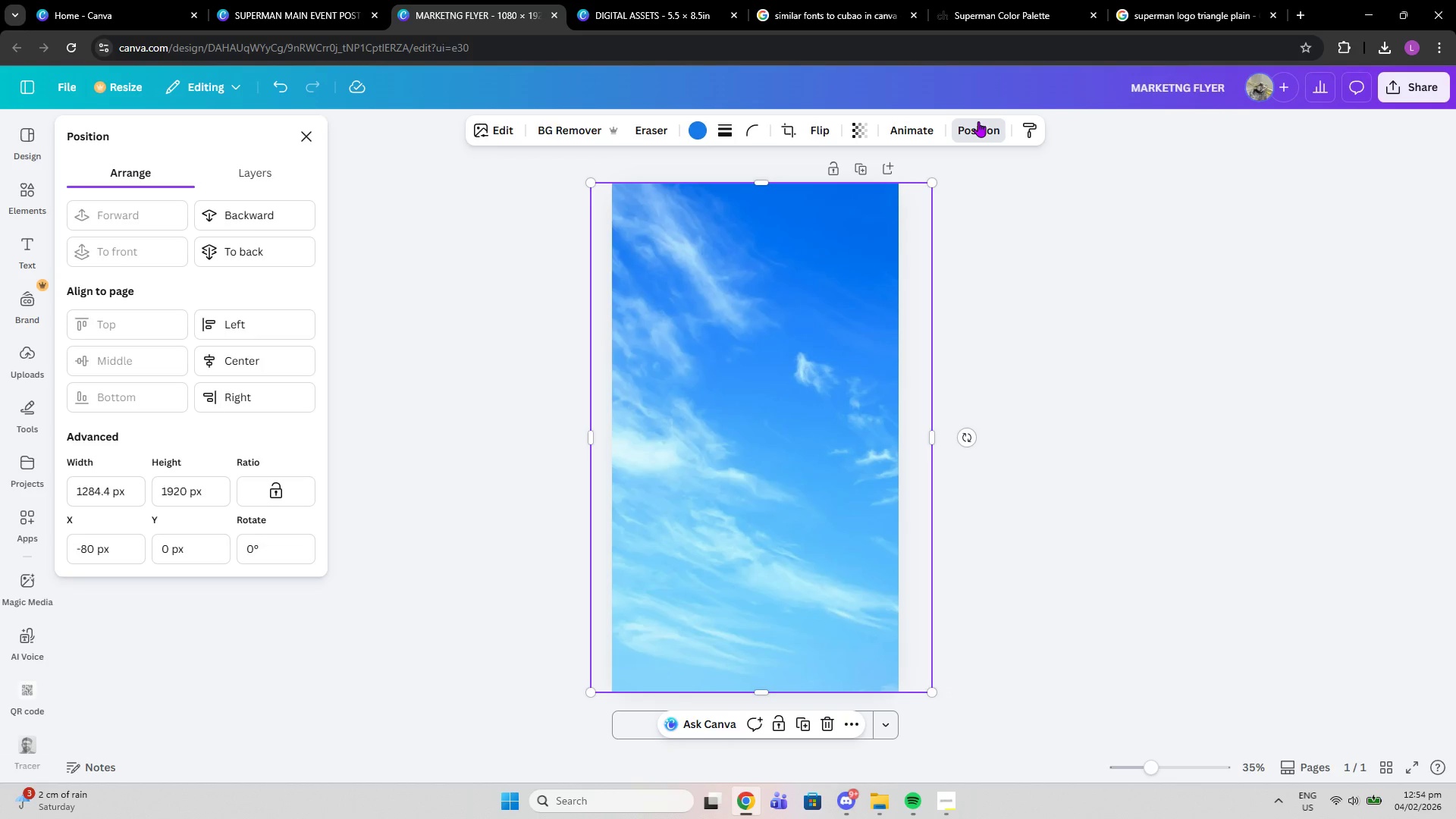 
left_click([978, 121])
 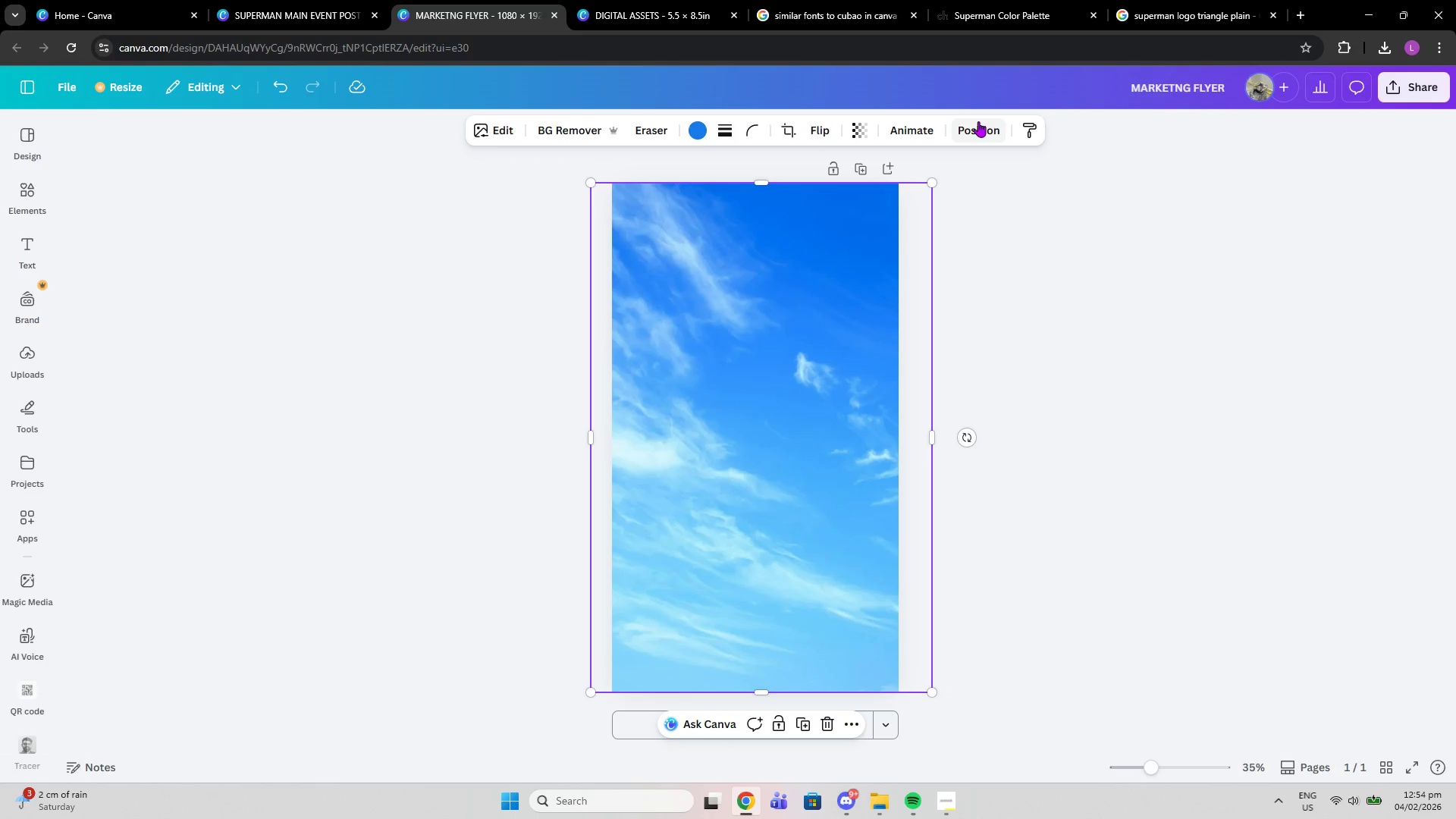 
left_click([978, 121])
 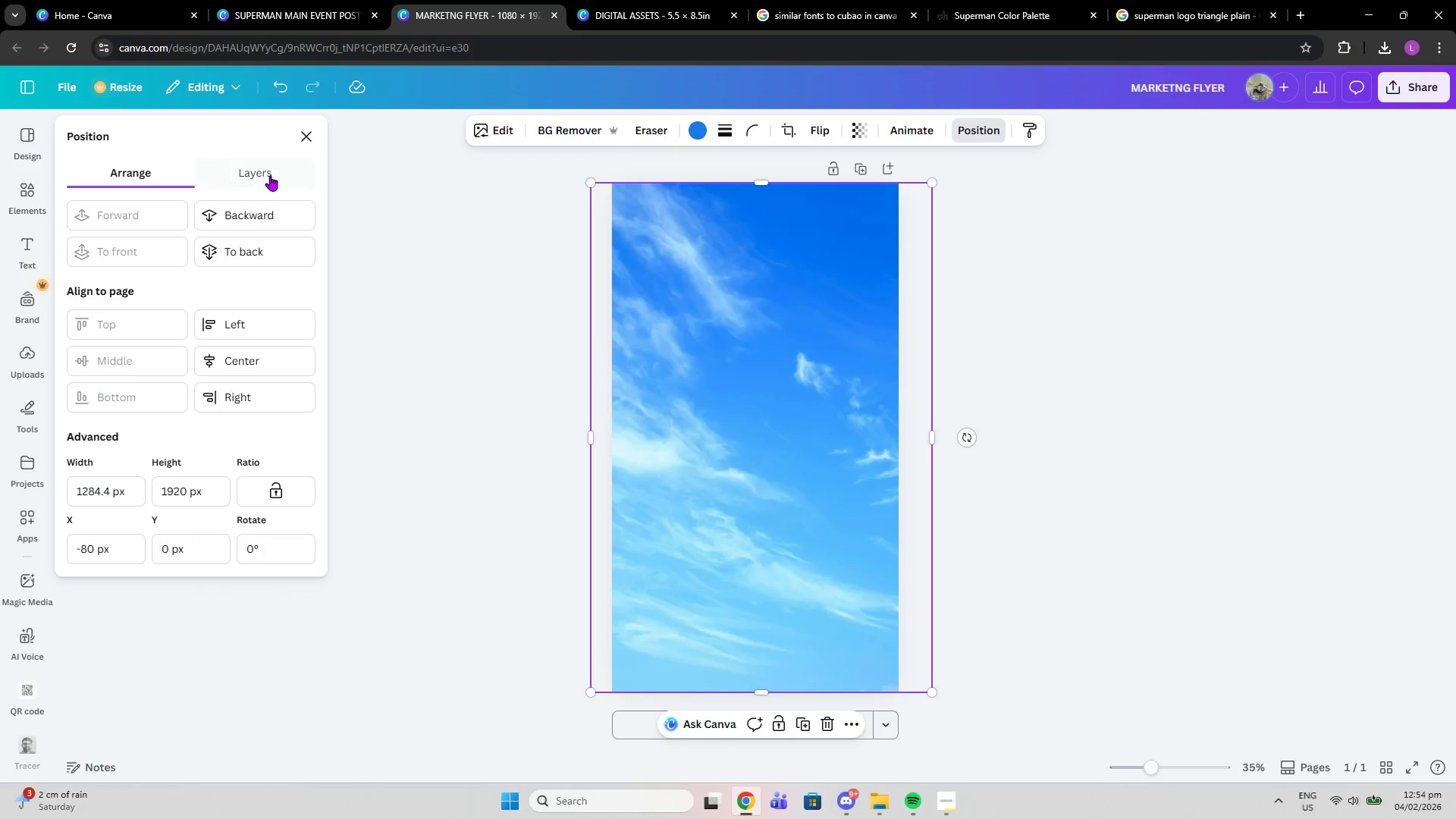 
left_click([268, 175])
 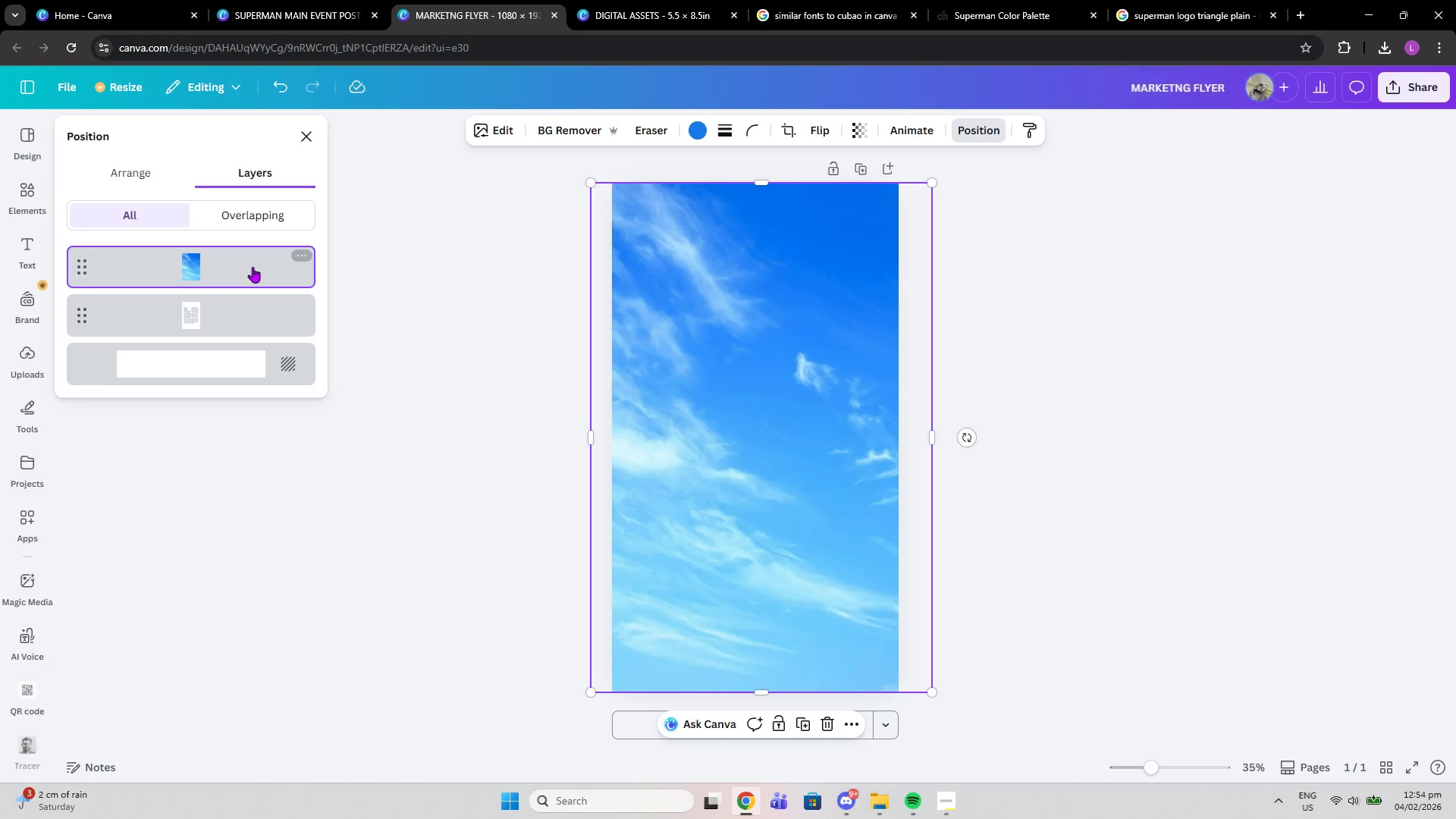 
left_click_drag(start_coordinate=[239, 262], to_coordinate=[240, 340])
 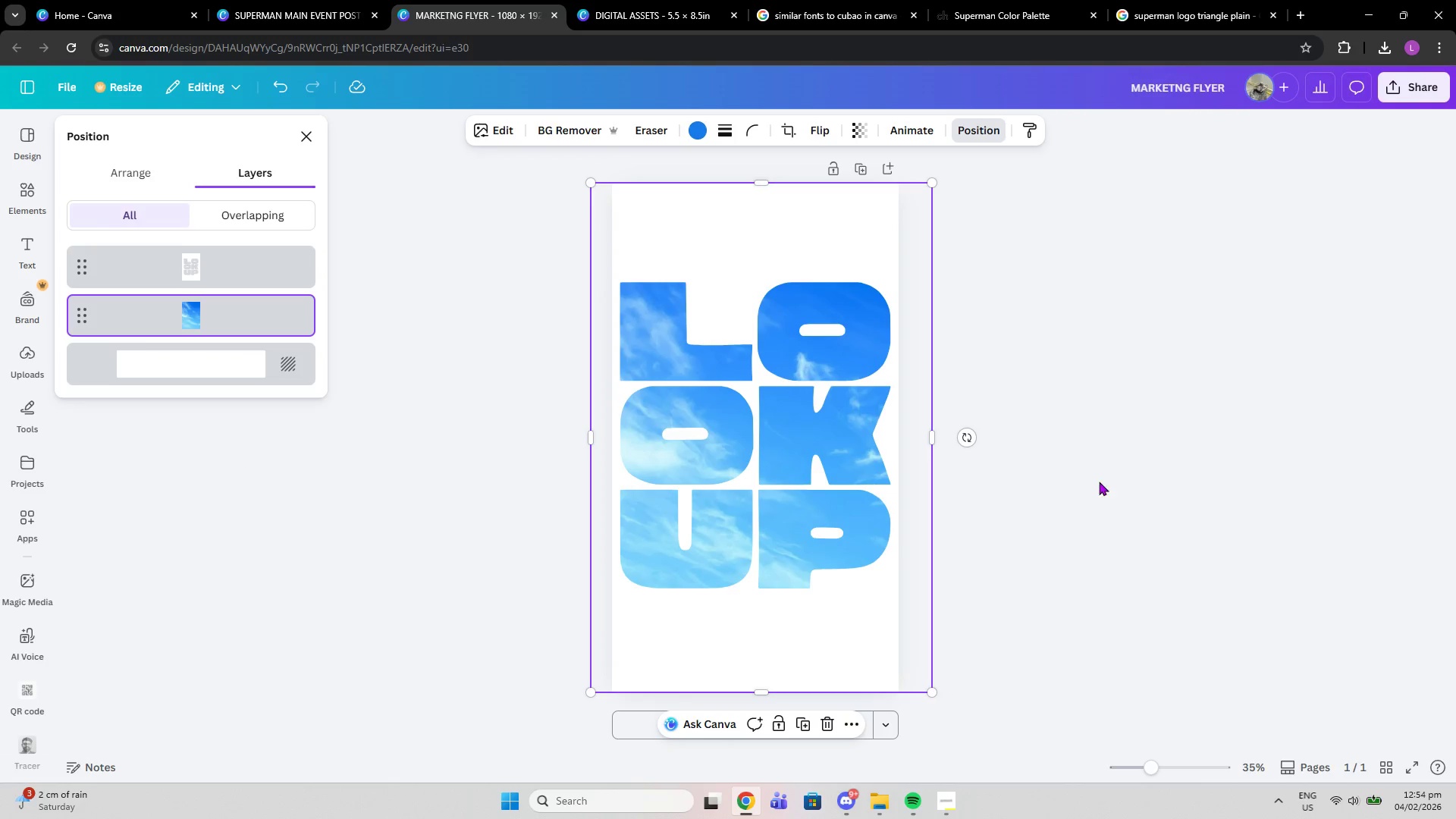 
left_click([1099, 482])
 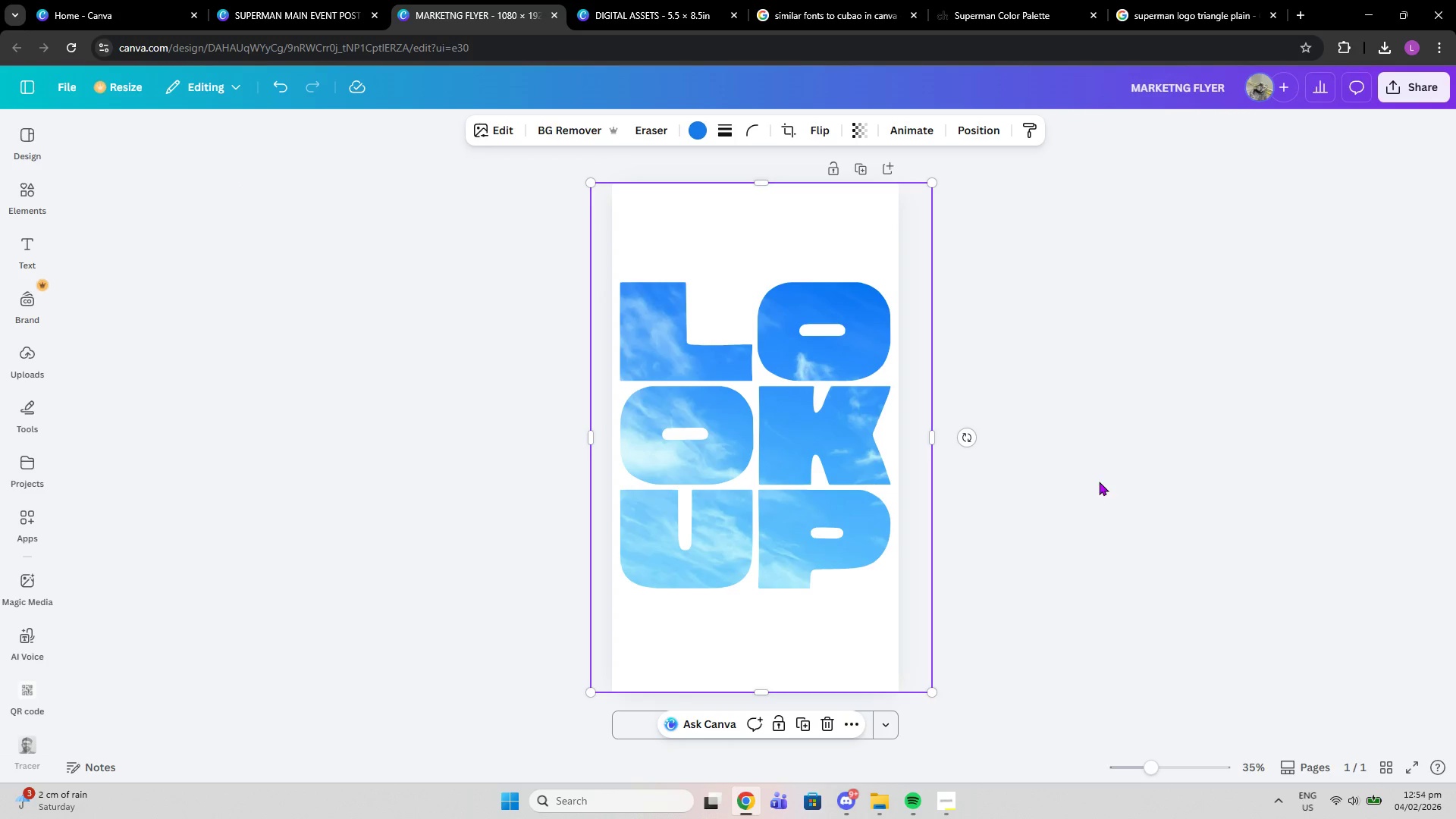 
left_click([1099, 482])
 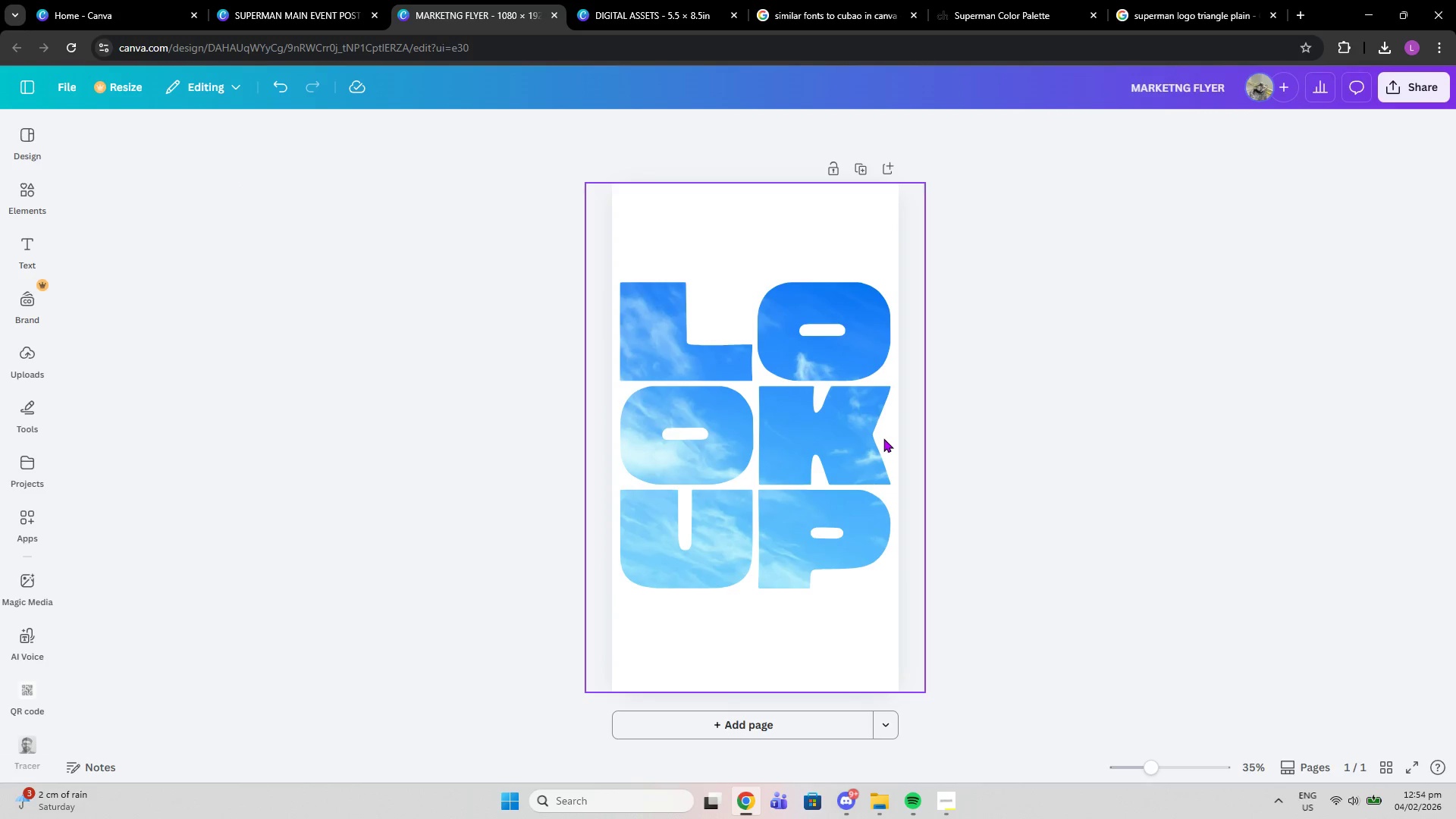 
left_click([883, 438])
 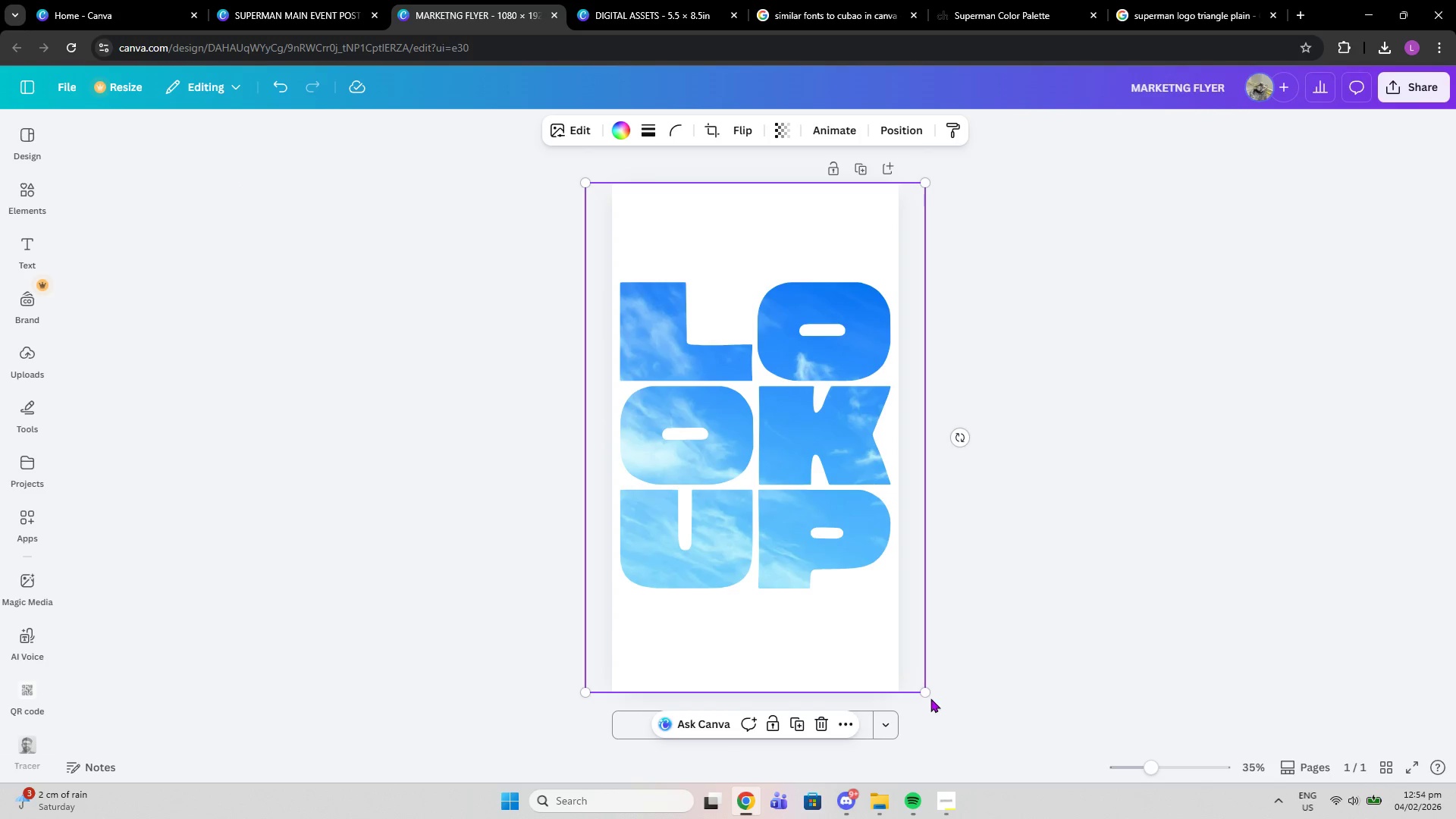 
left_click_drag(start_coordinate=[924, 695], to_coordinate=[912, 689])
 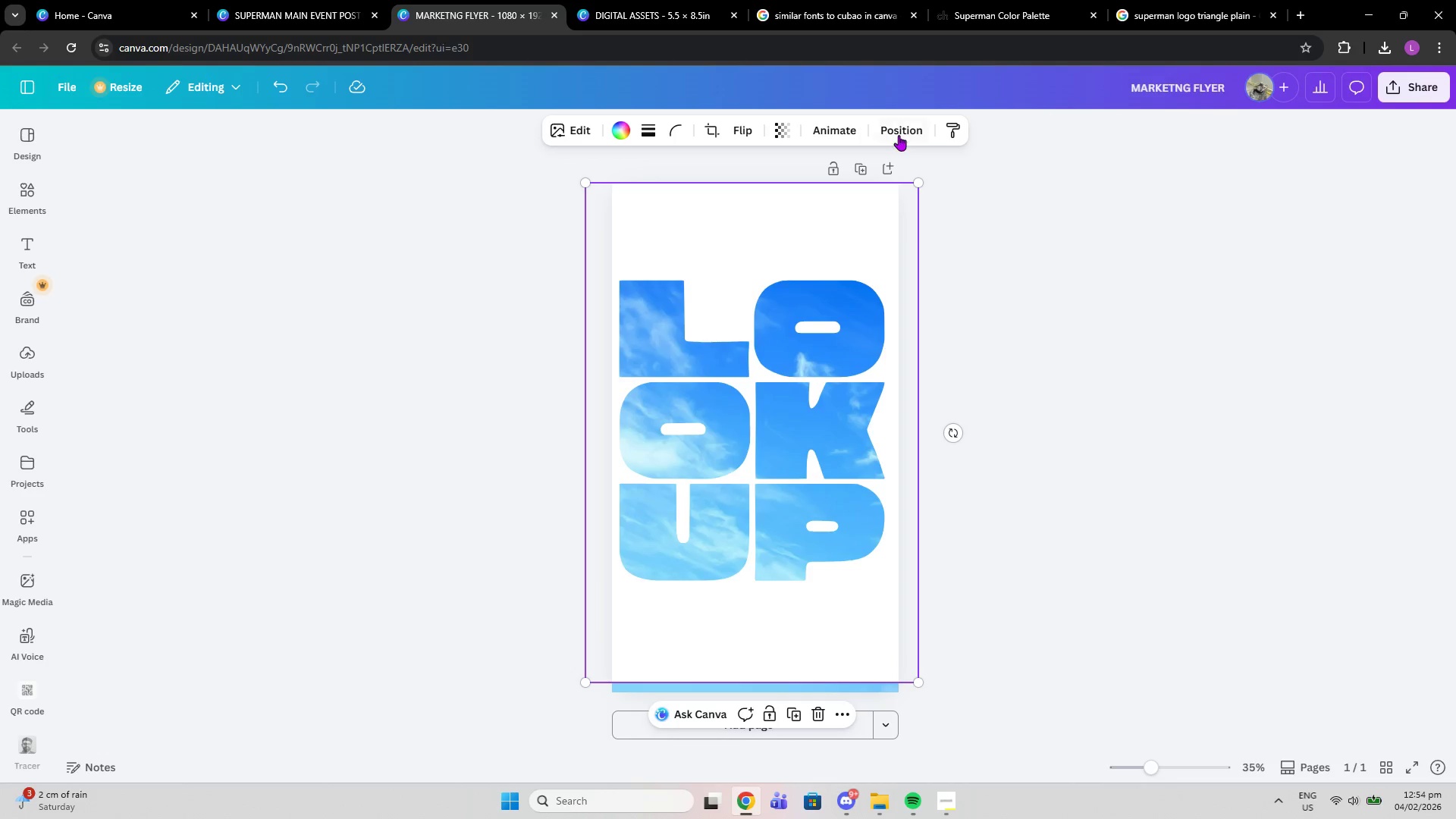 
left_click([899, 135])
 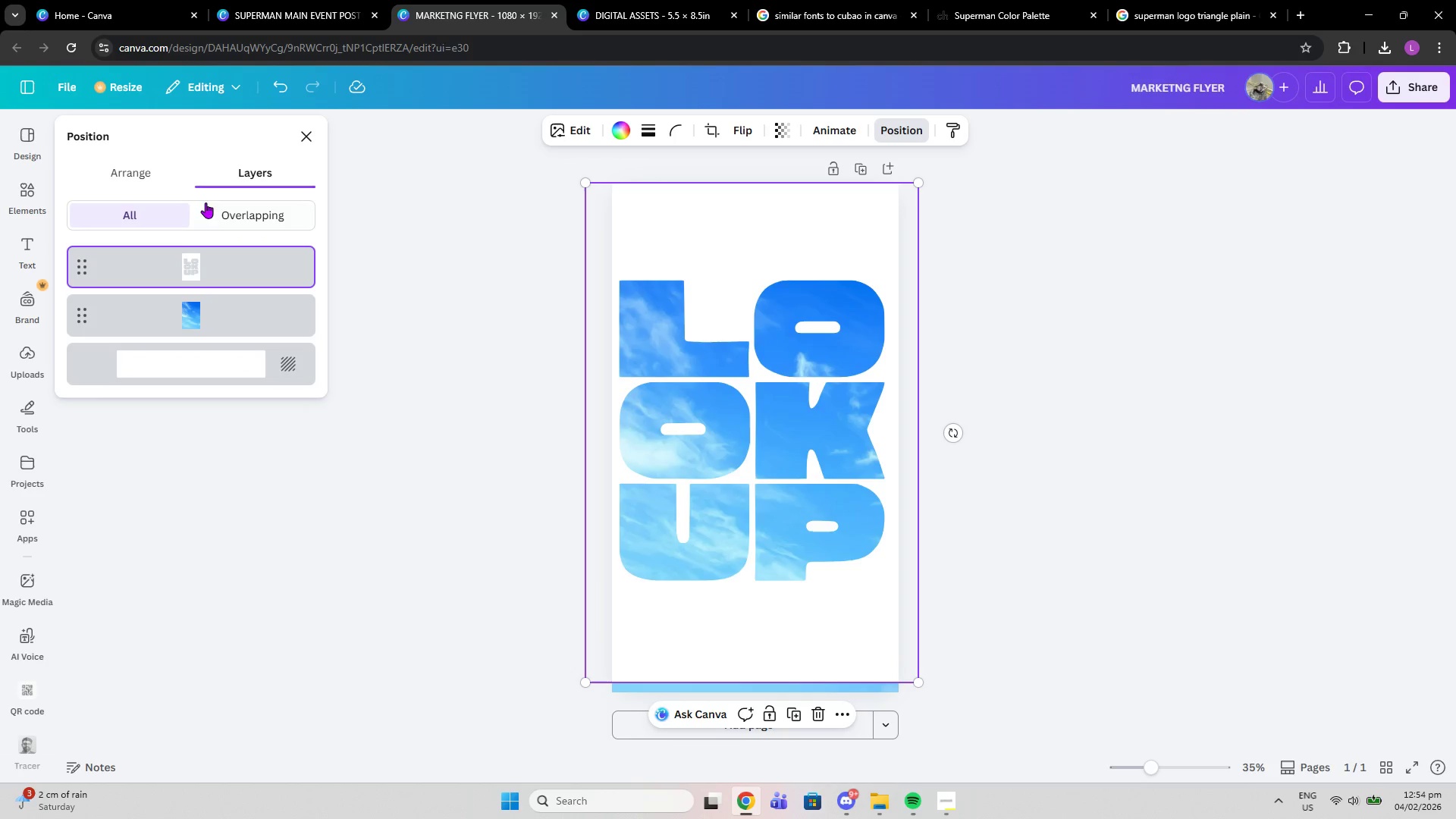 
left_click([162, 178])
 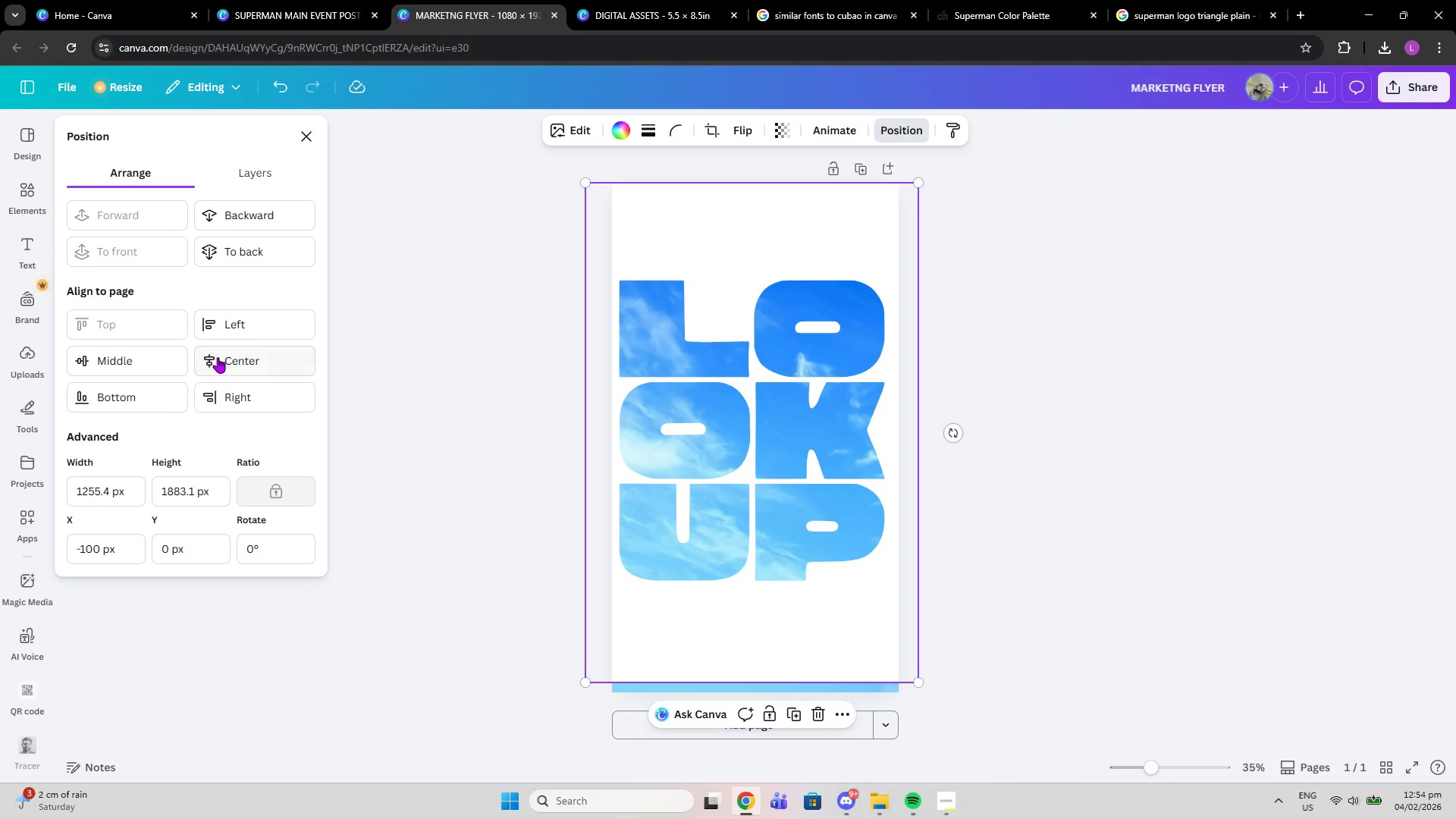 
left_click([158, 357])
 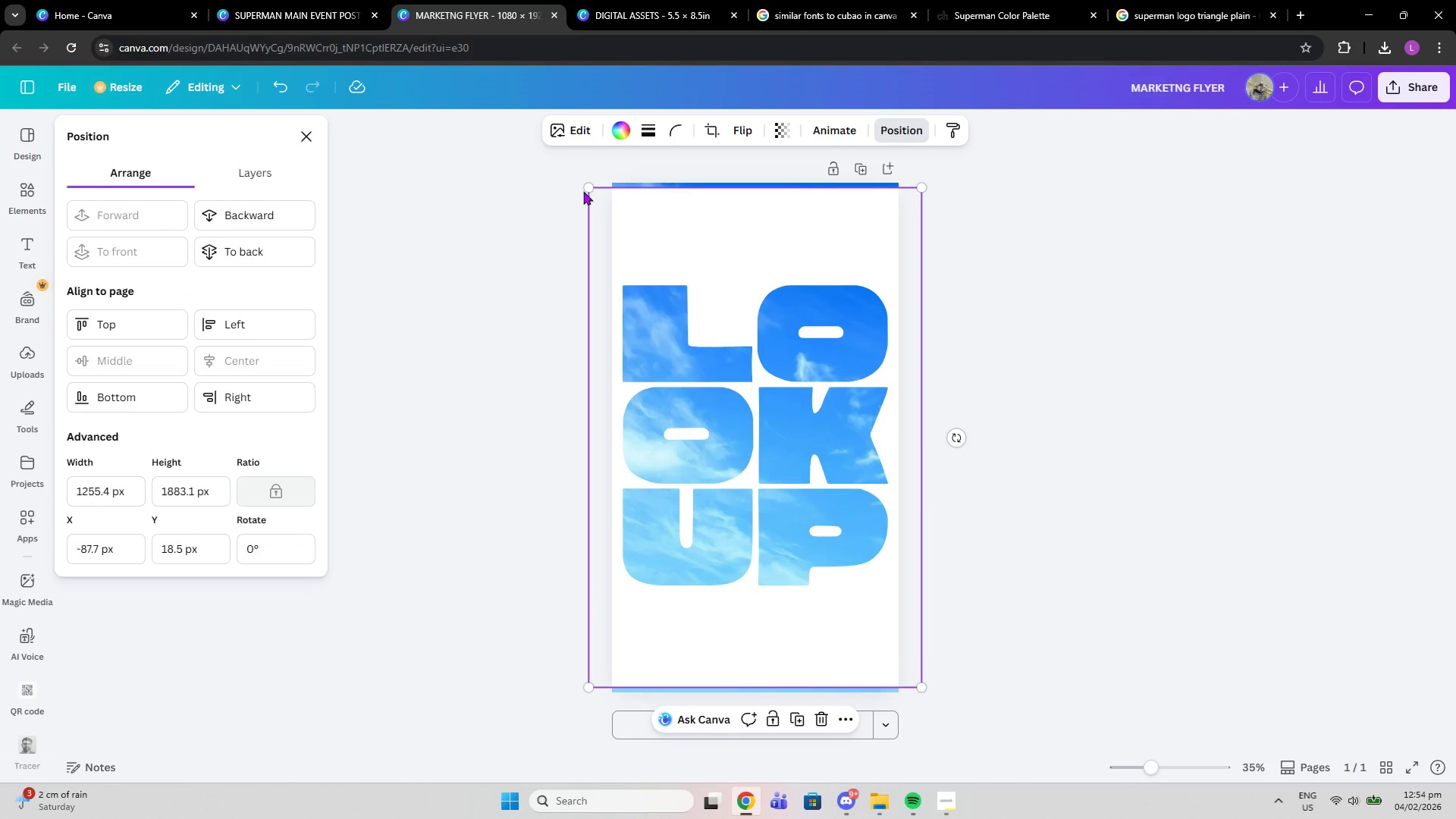 
left_click_drag(start_coordinate=[584, 191], to_coordinate=[560, 179])
 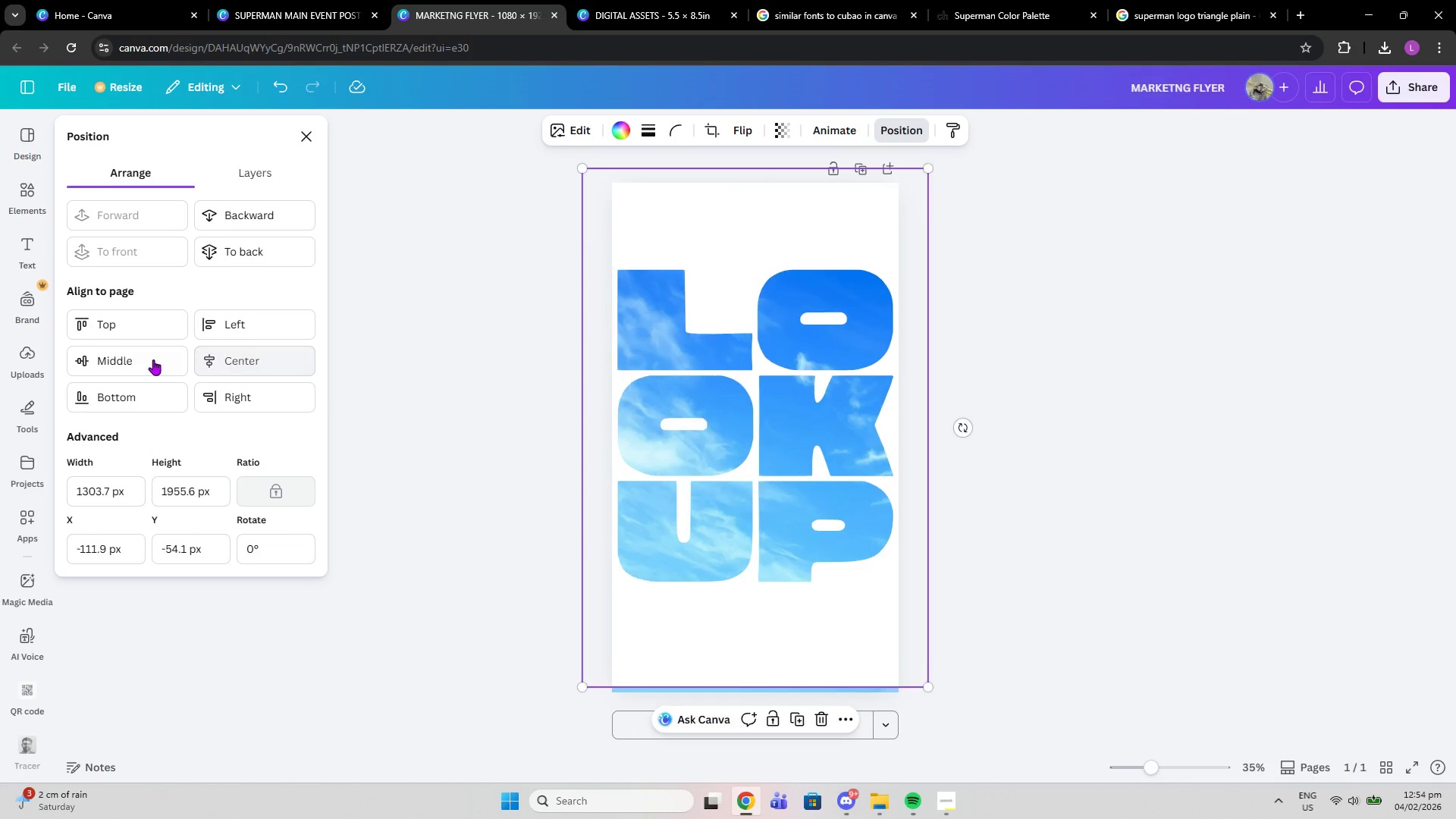 
double_click([151, 359])
 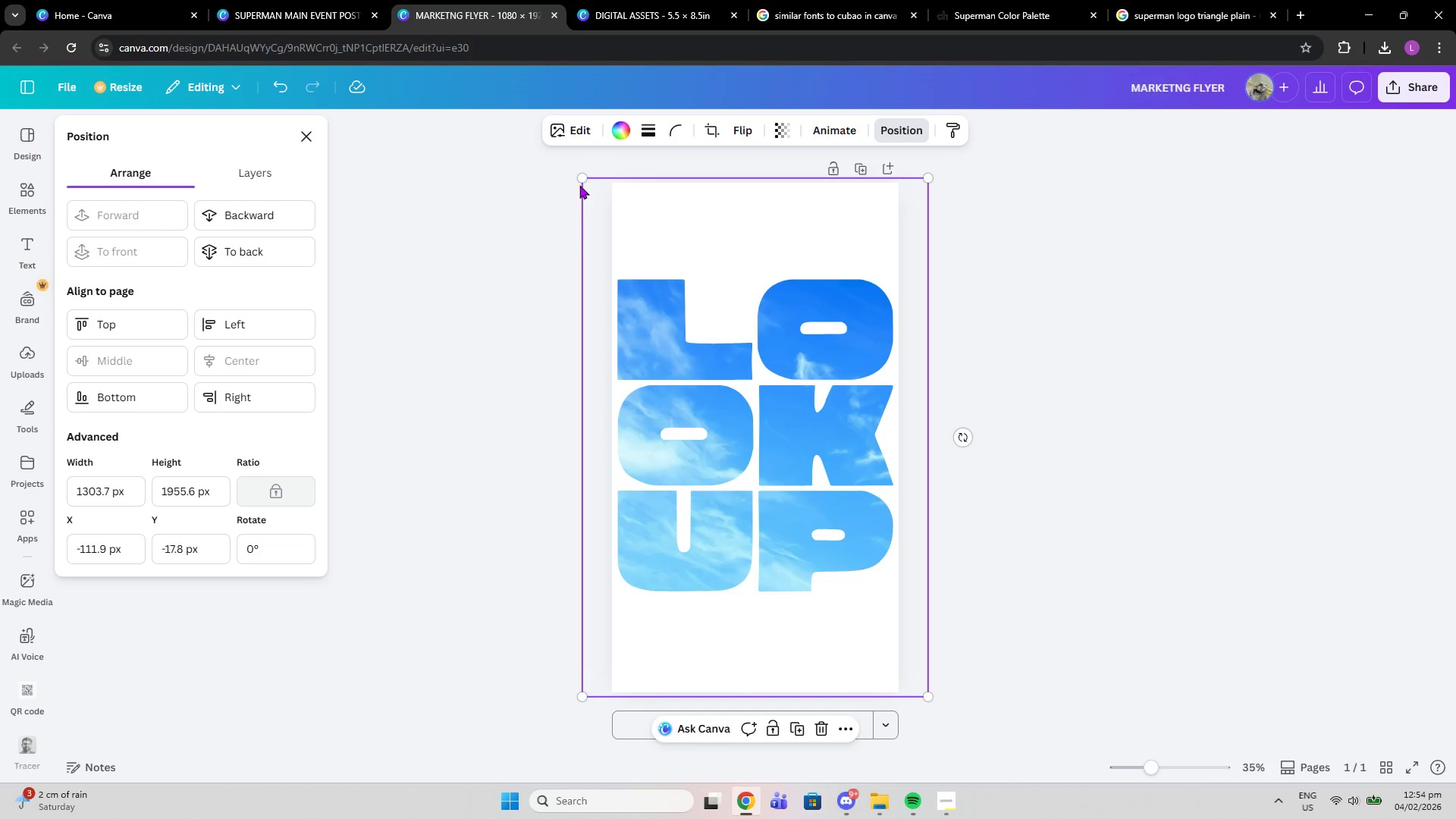 
left_click_drag(start_coordinate=[579, 178], to_coordinate=[588, 180])
 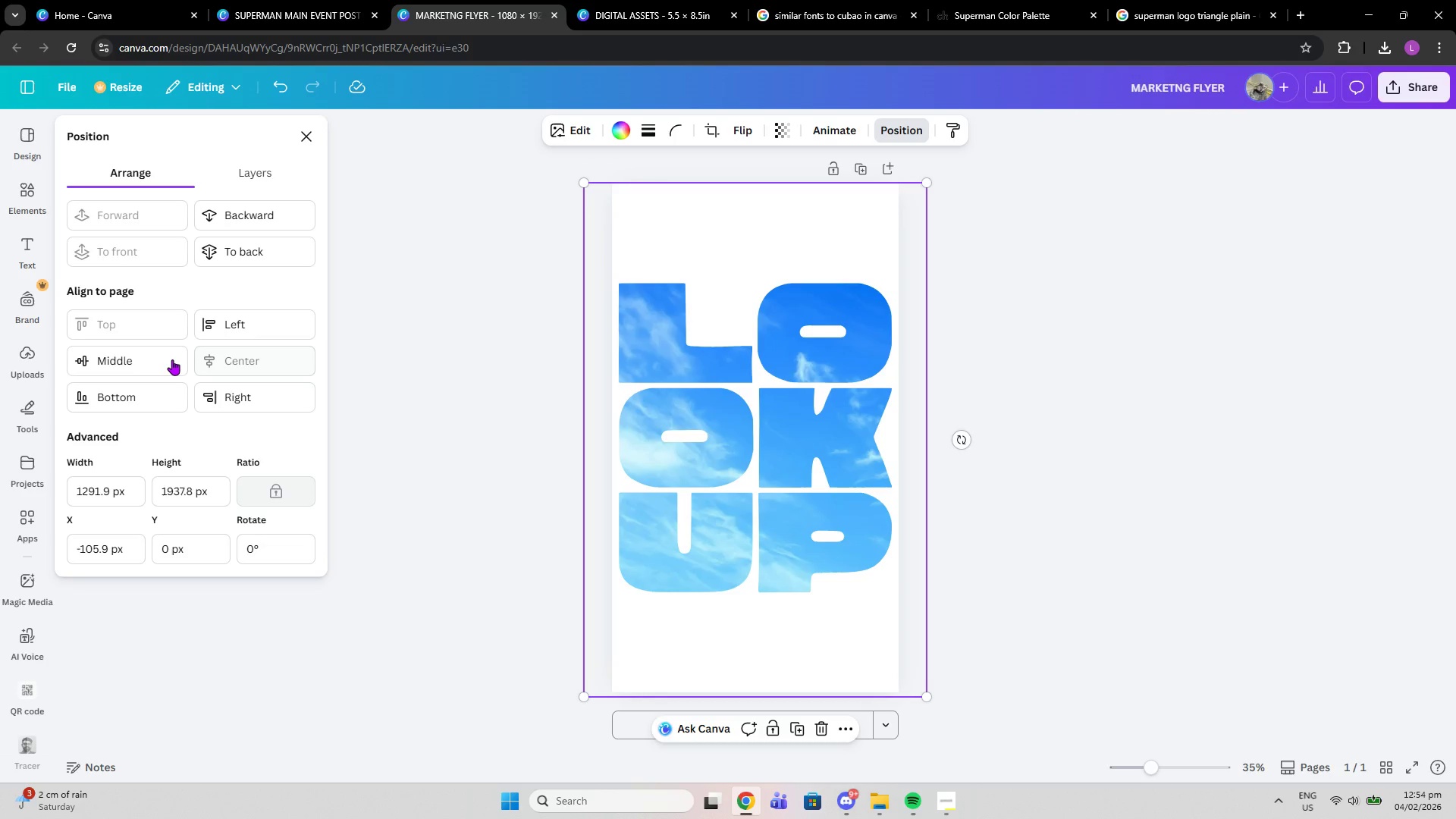 
double_click([172, 359])
 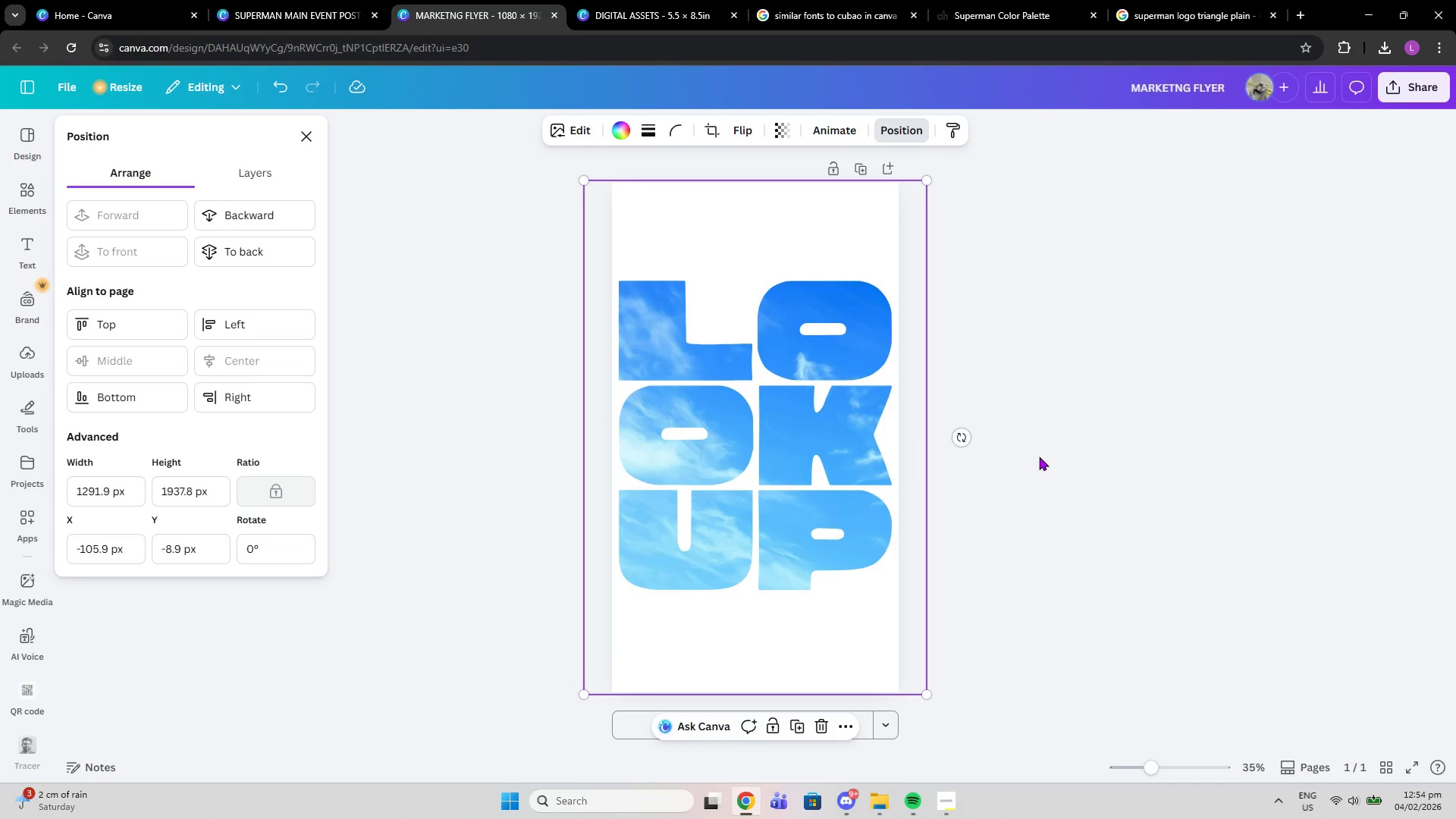 
double_click([1039, 457])
 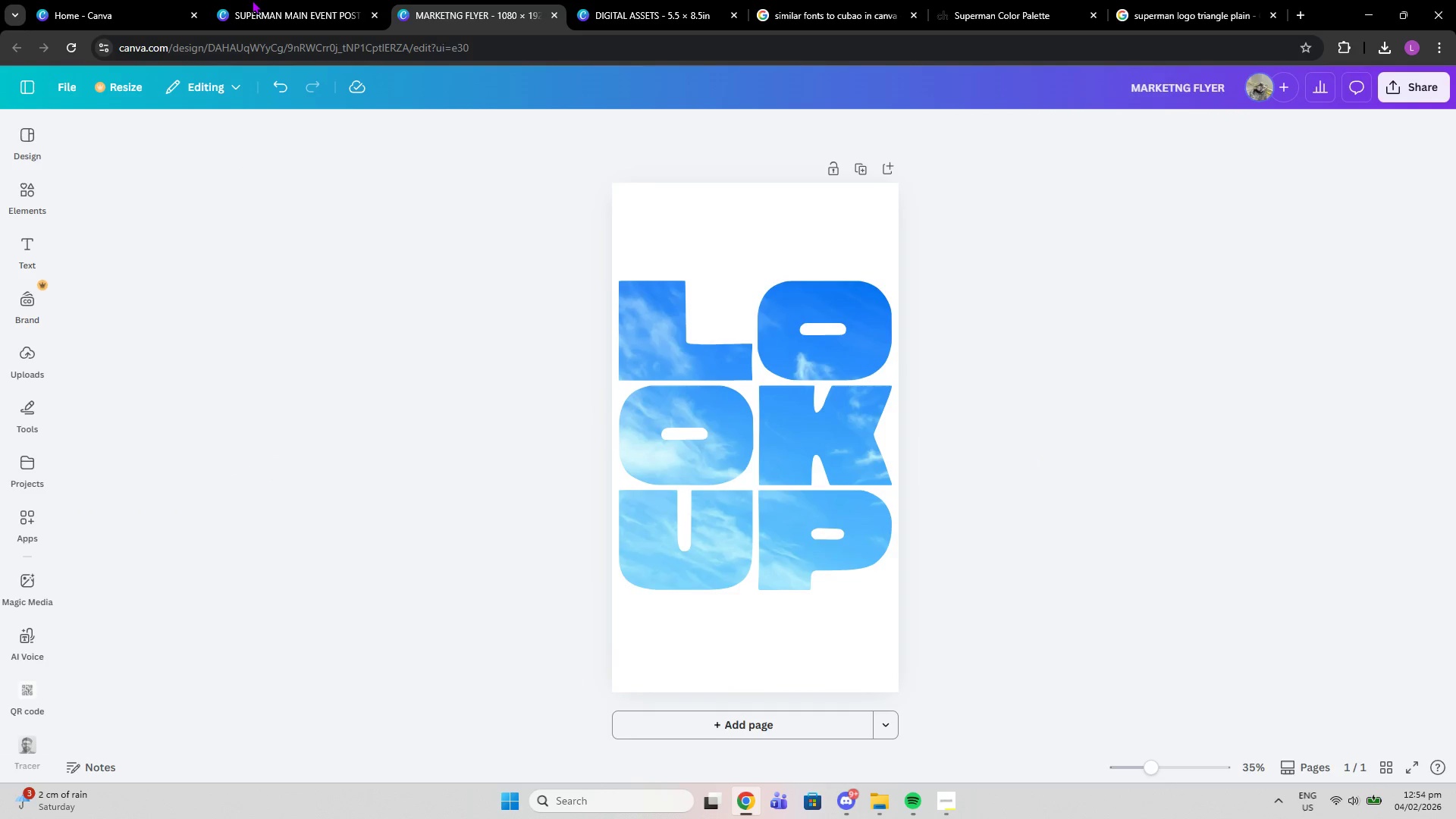 
left_click([253, 0])
 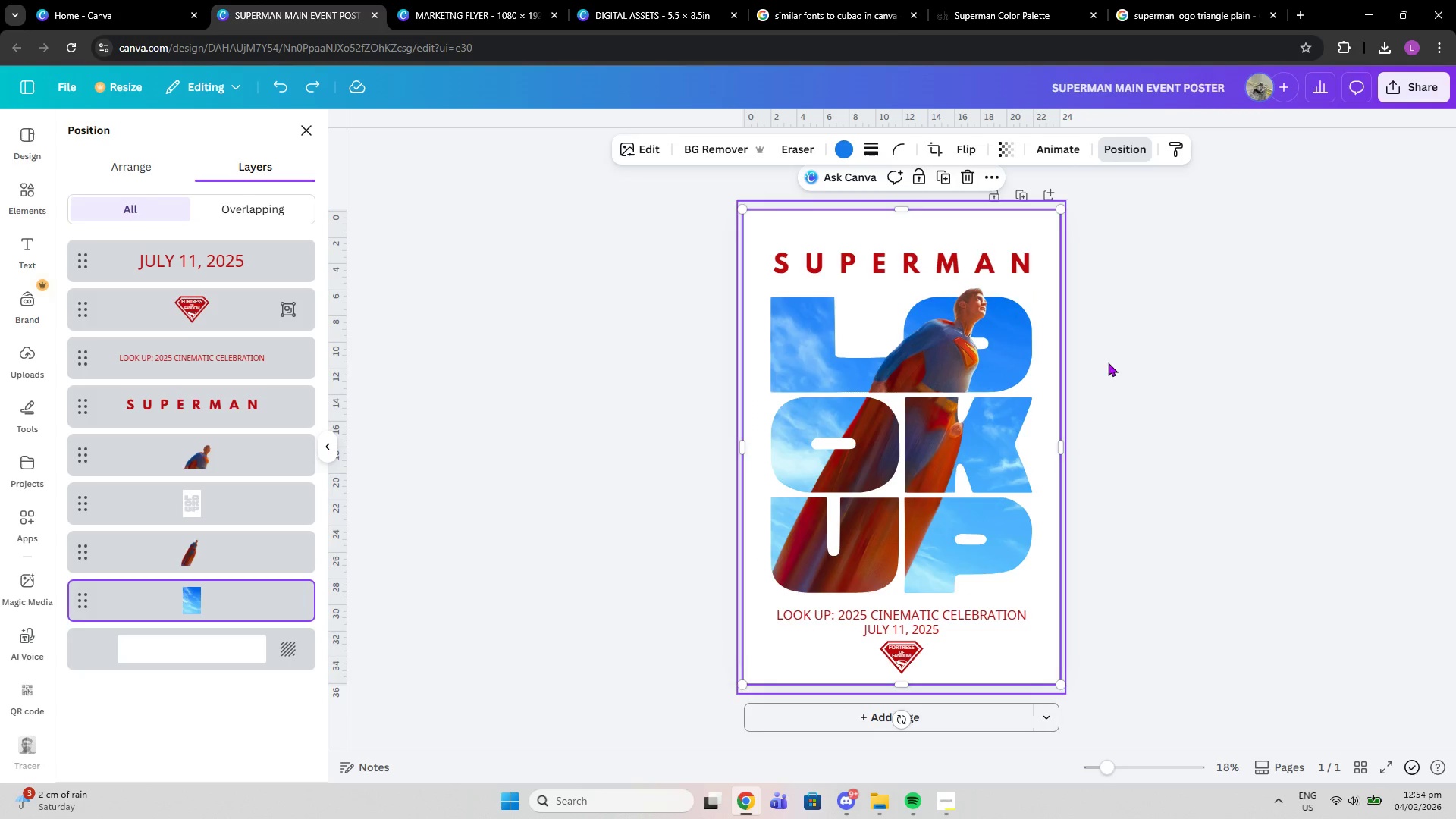 
left_click([1152, 349])
 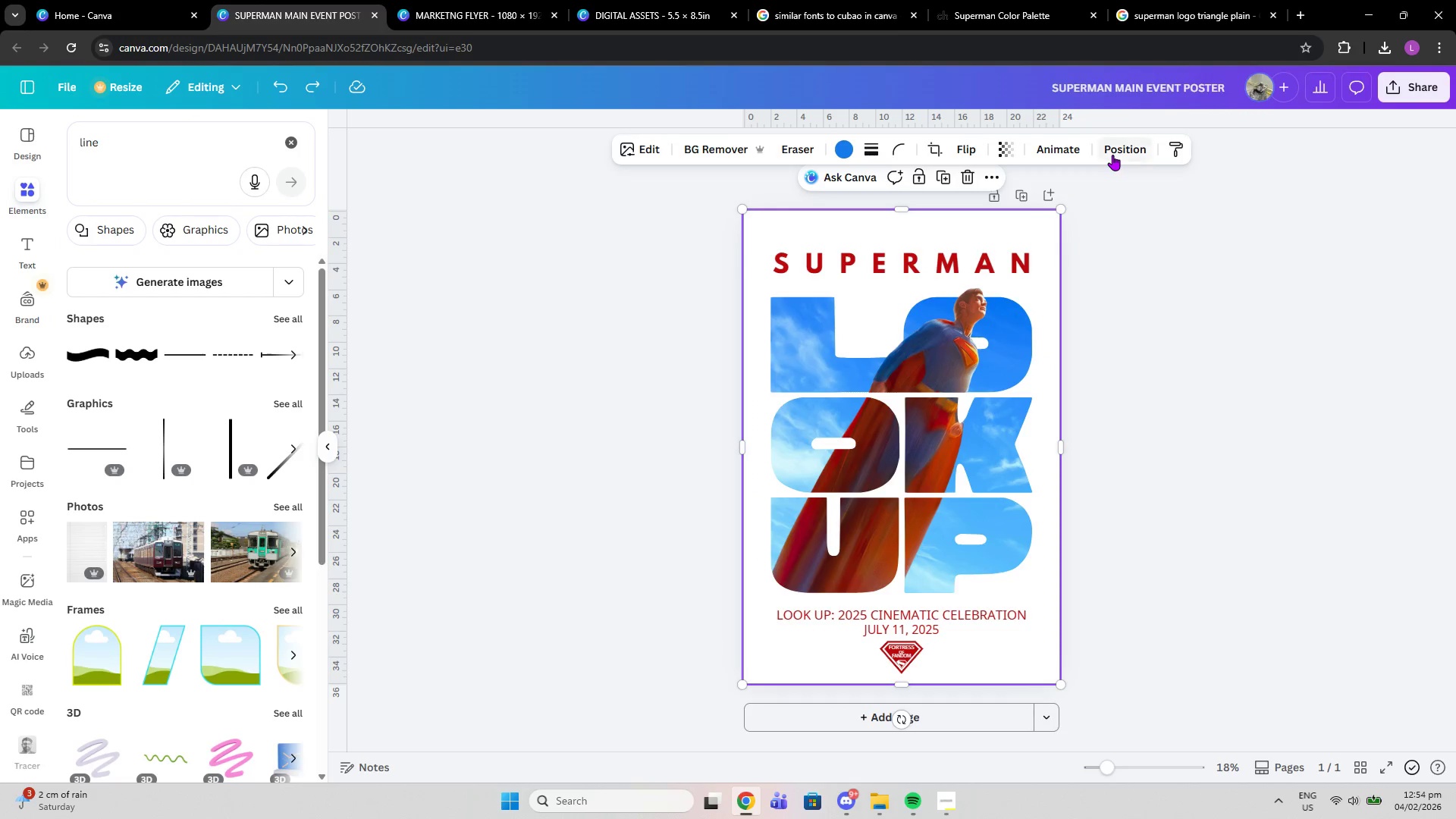 
left_click([1112, 155])
 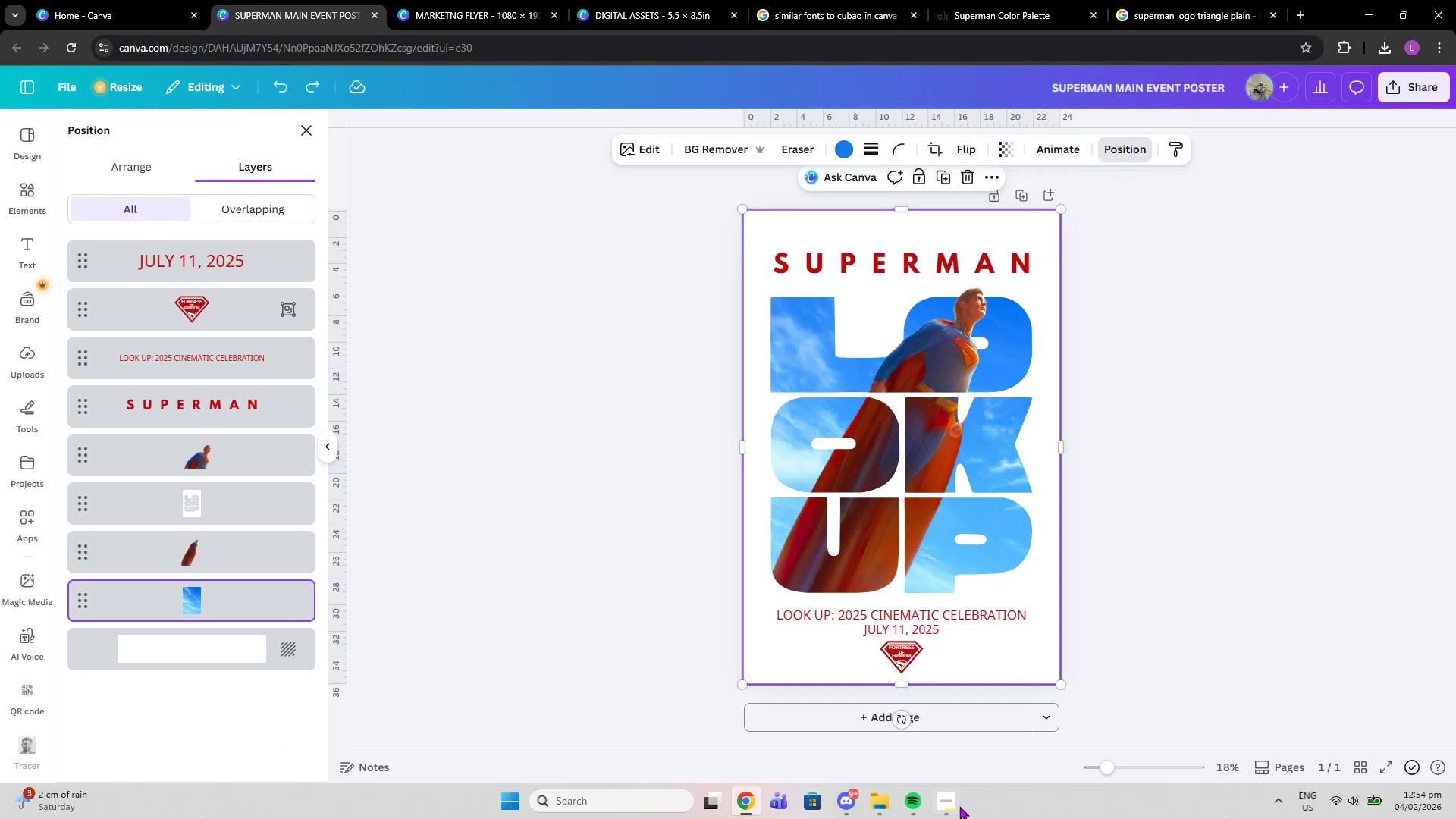 
left_click([956, 805])
 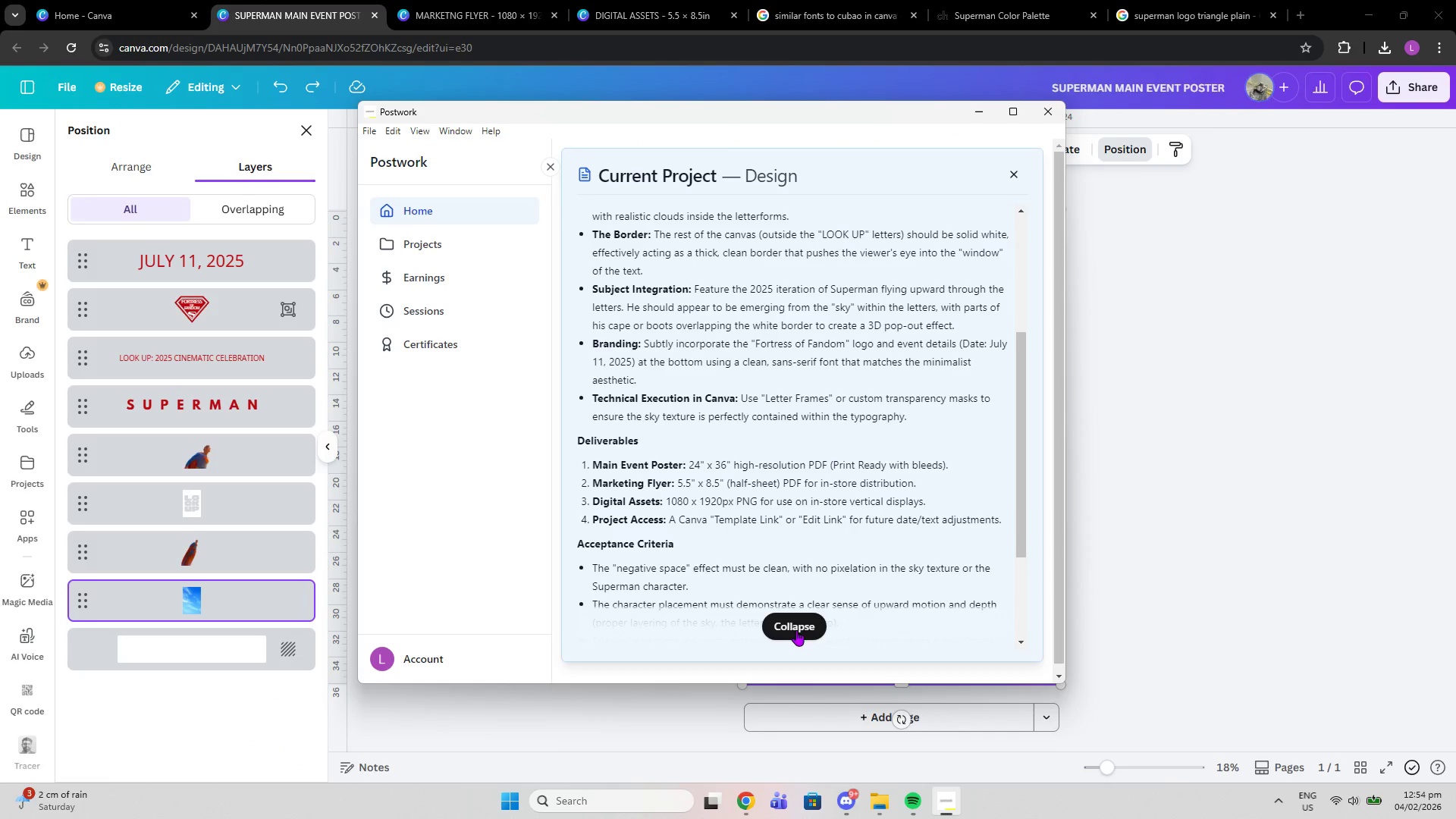 
left_click([791, 619])